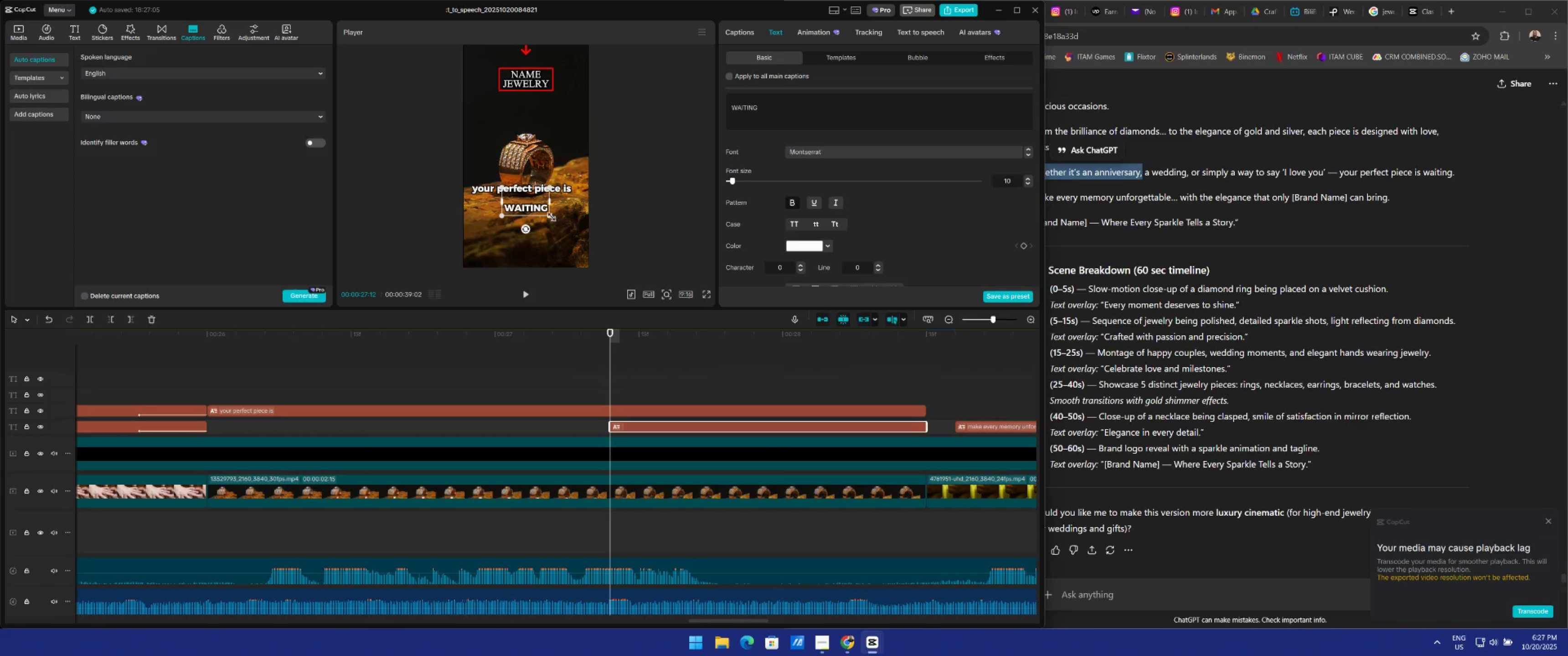 
left_click_drag(start_coordinate=[535, 205], to_coordinate=[557, 200])
 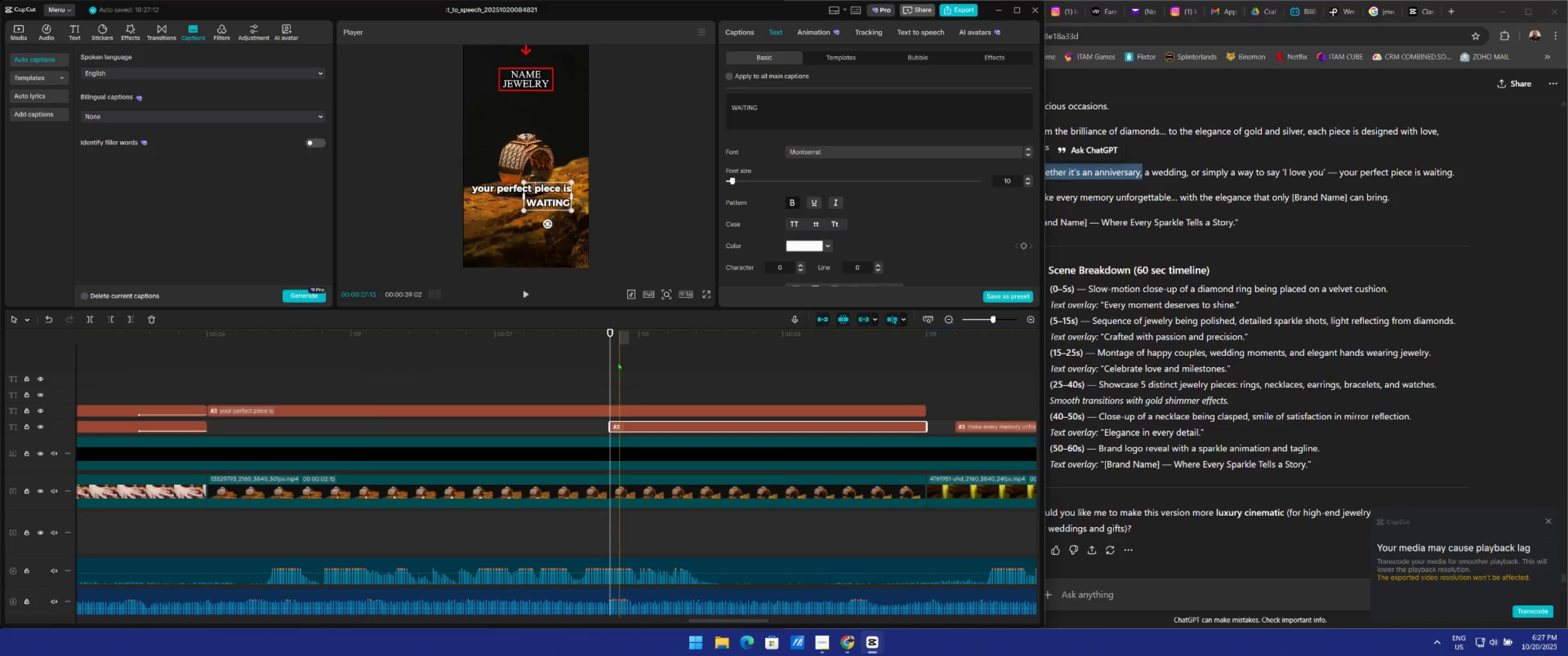 
left_click_drag(start_coordinate=[606, 361], to_coordinate=[190, 405])
 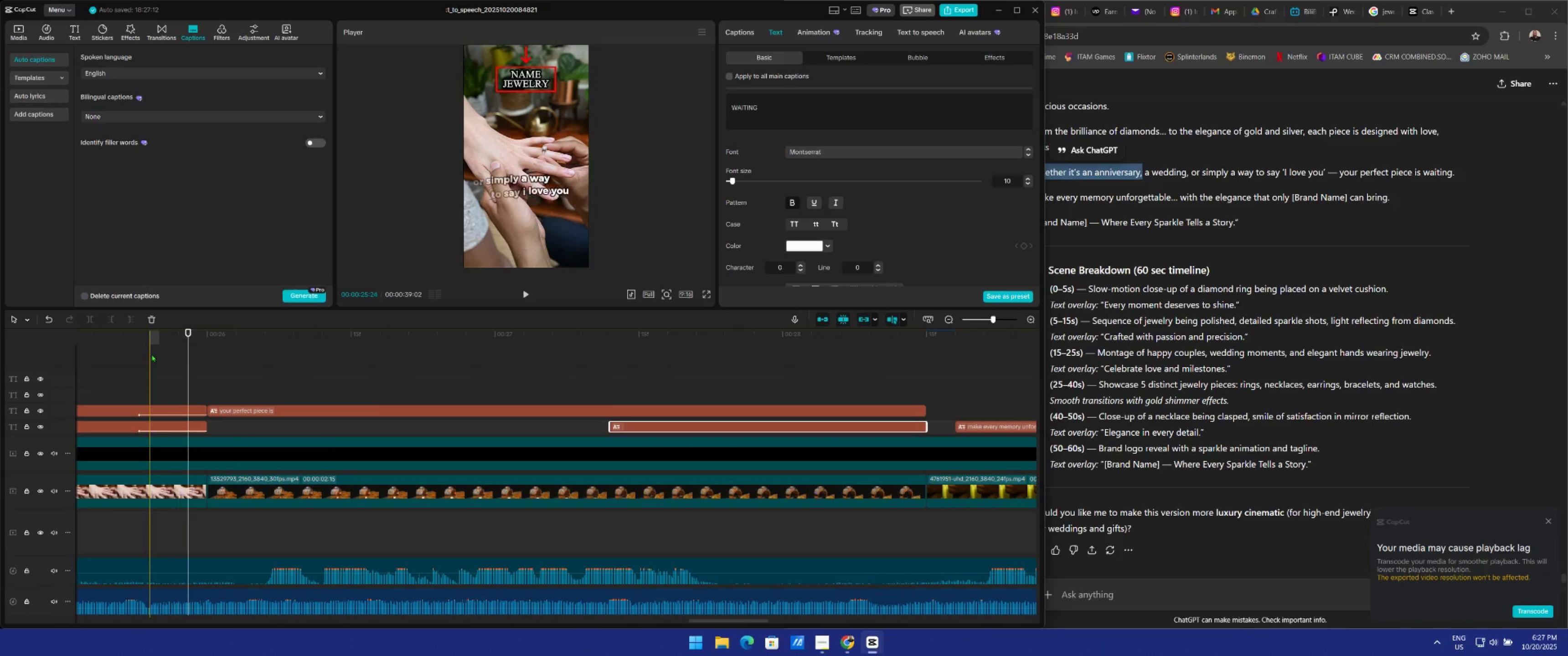 
key(Space)
 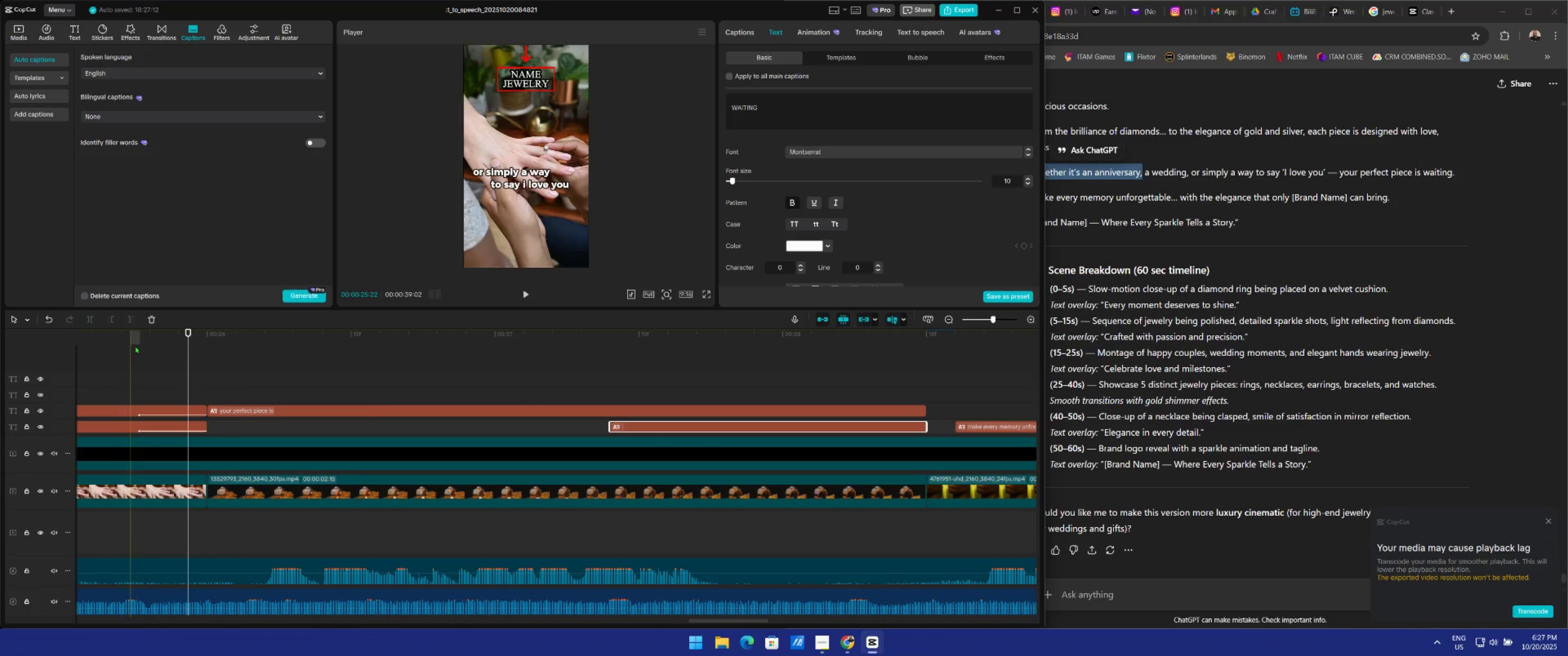 
left_click_drag(start_coordinate=[254, 365], to_coordinate=[725, 425])
 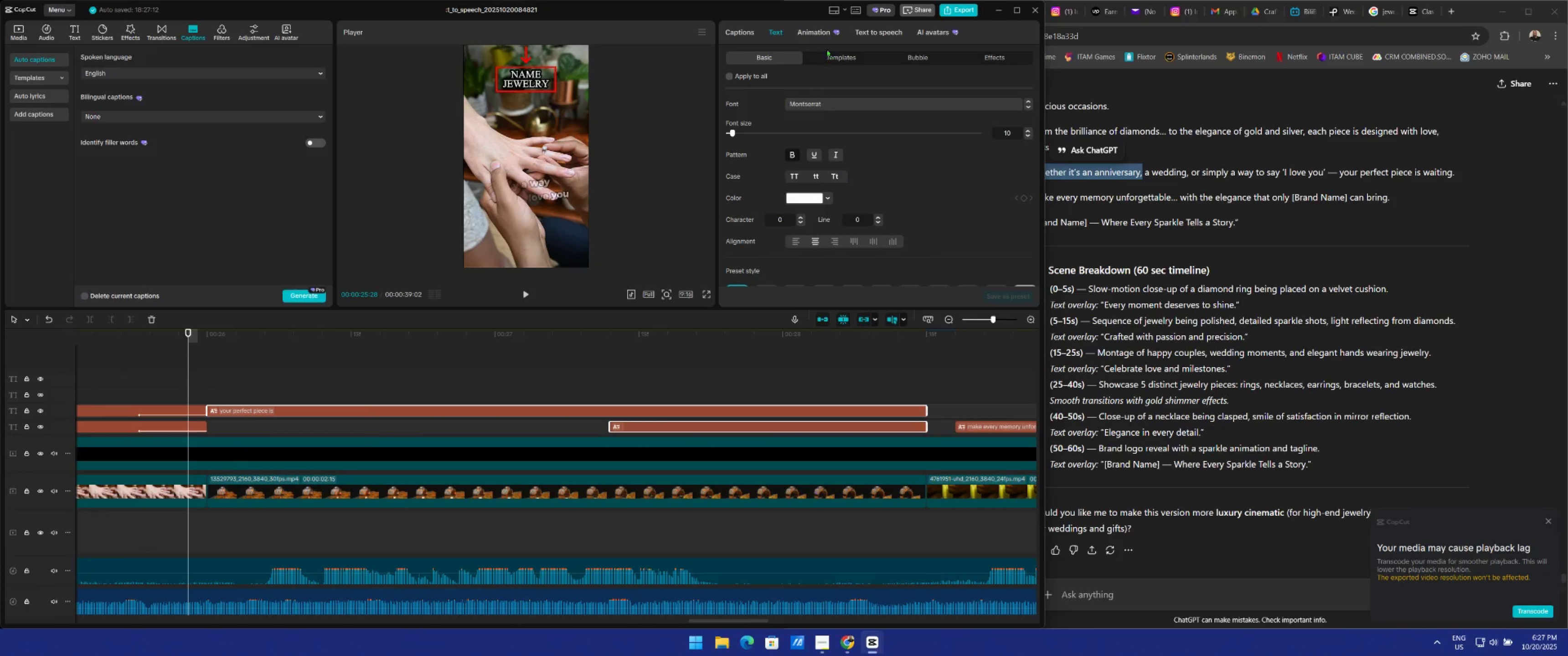 
left_click([805, 33])
 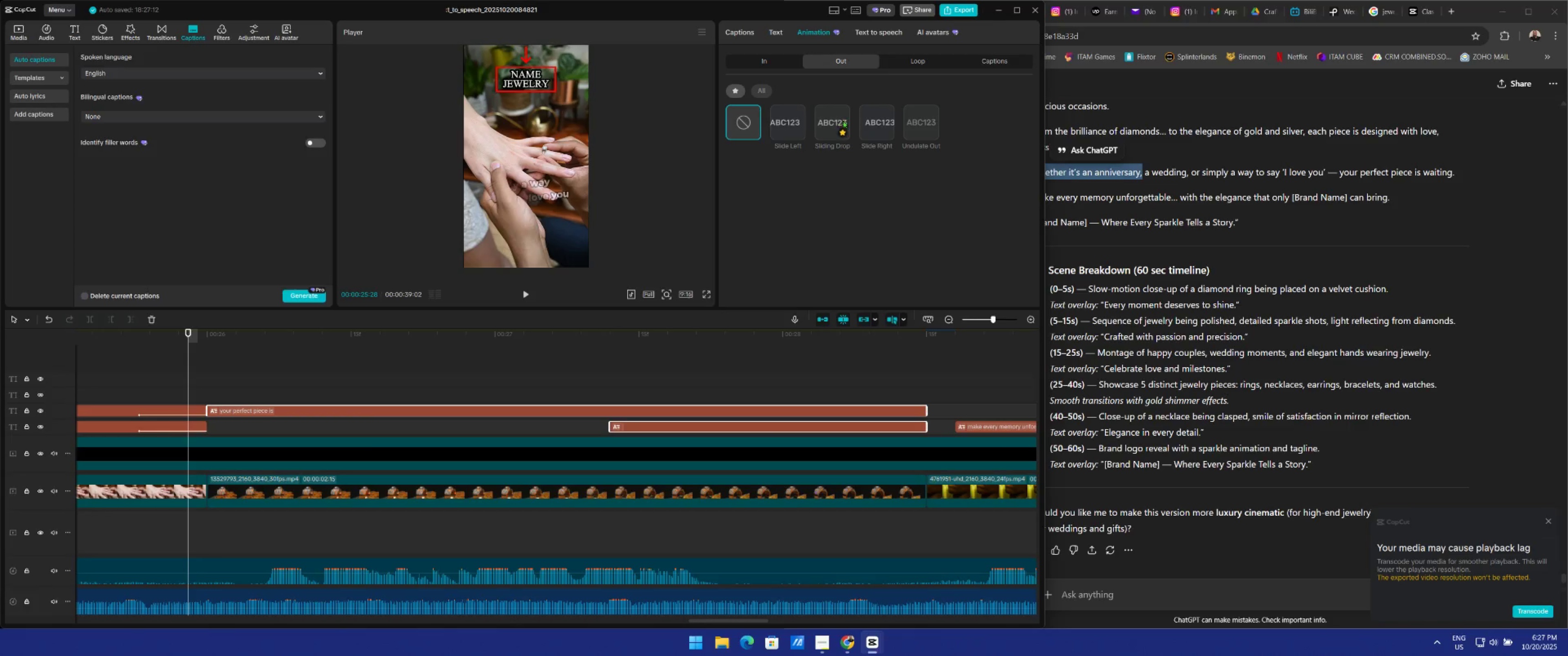 
left_click([877, 121])
 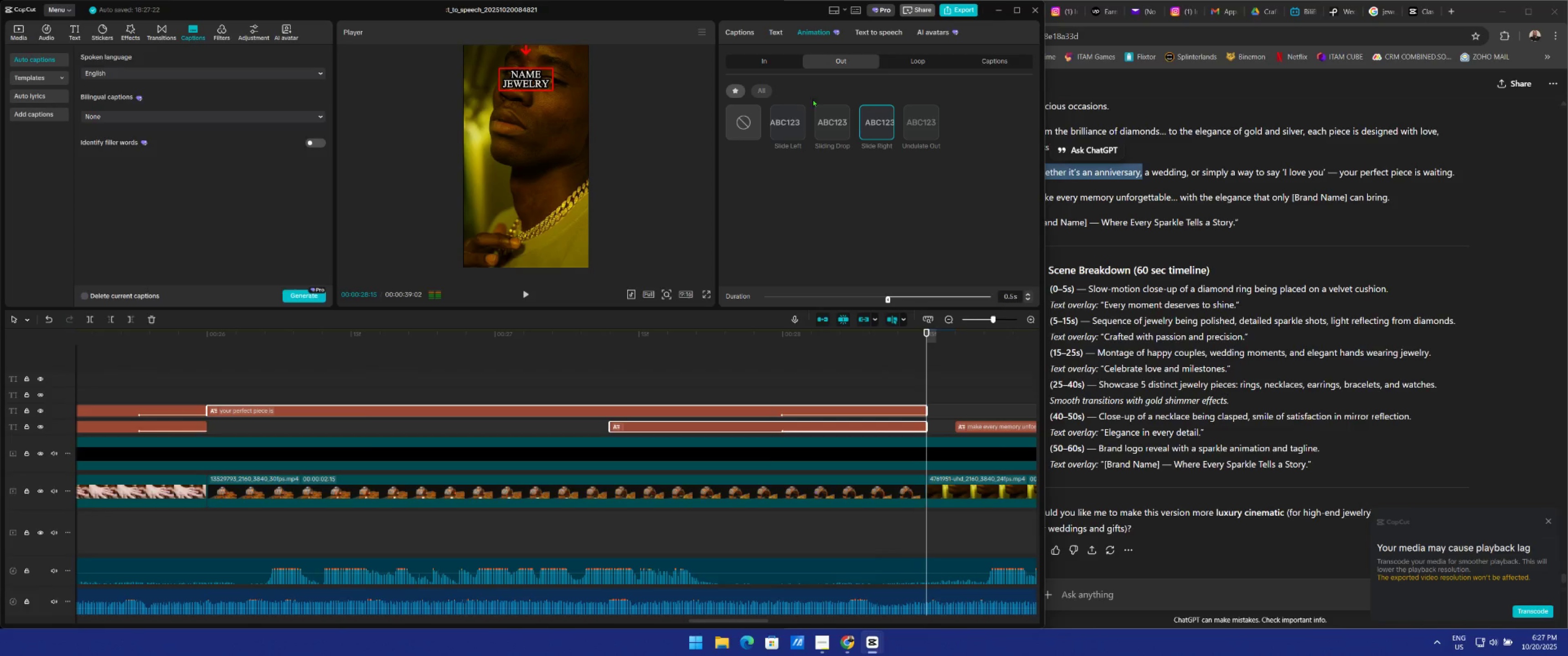 
wait(5.47)
 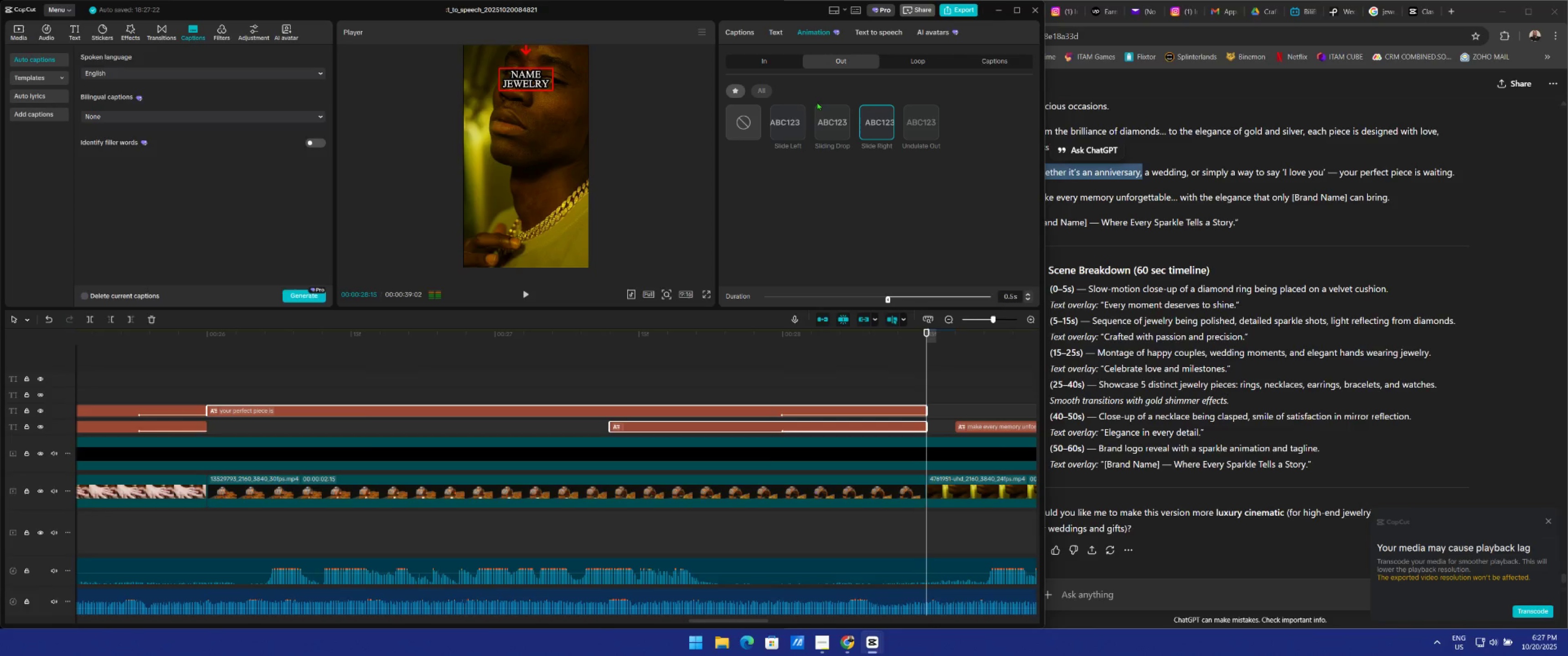 
left_click([766, 59])
 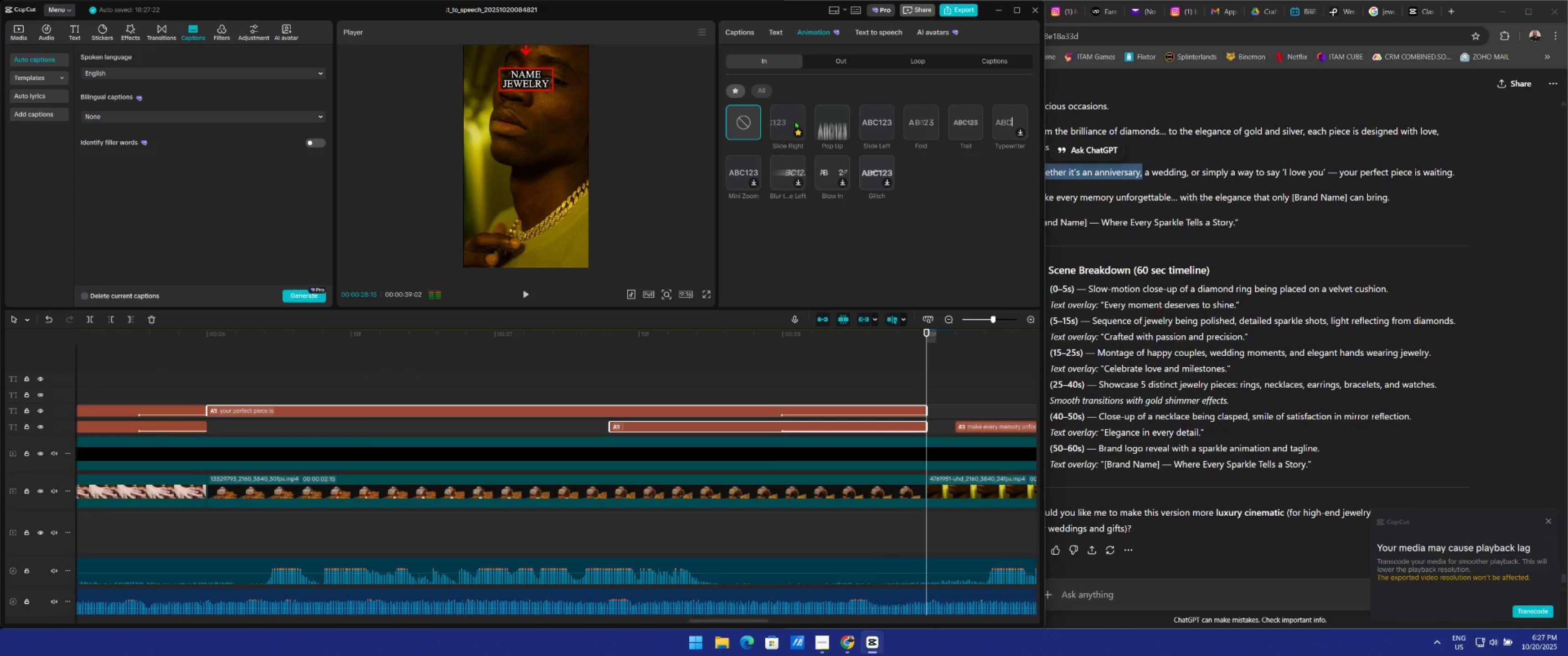 
left_click([795, 121])
 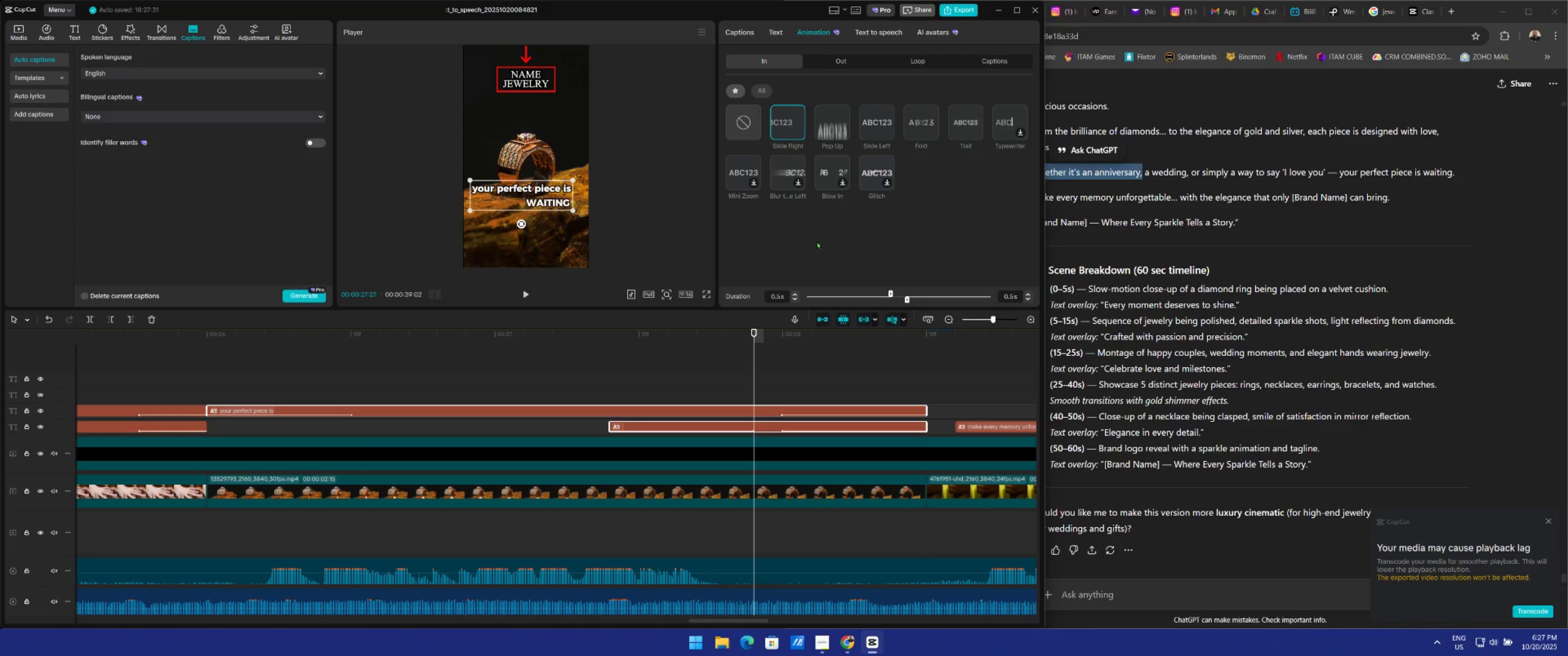 
left_click_drag(start_coordinate=[889, 292], to_coordinate=[846, 286])
 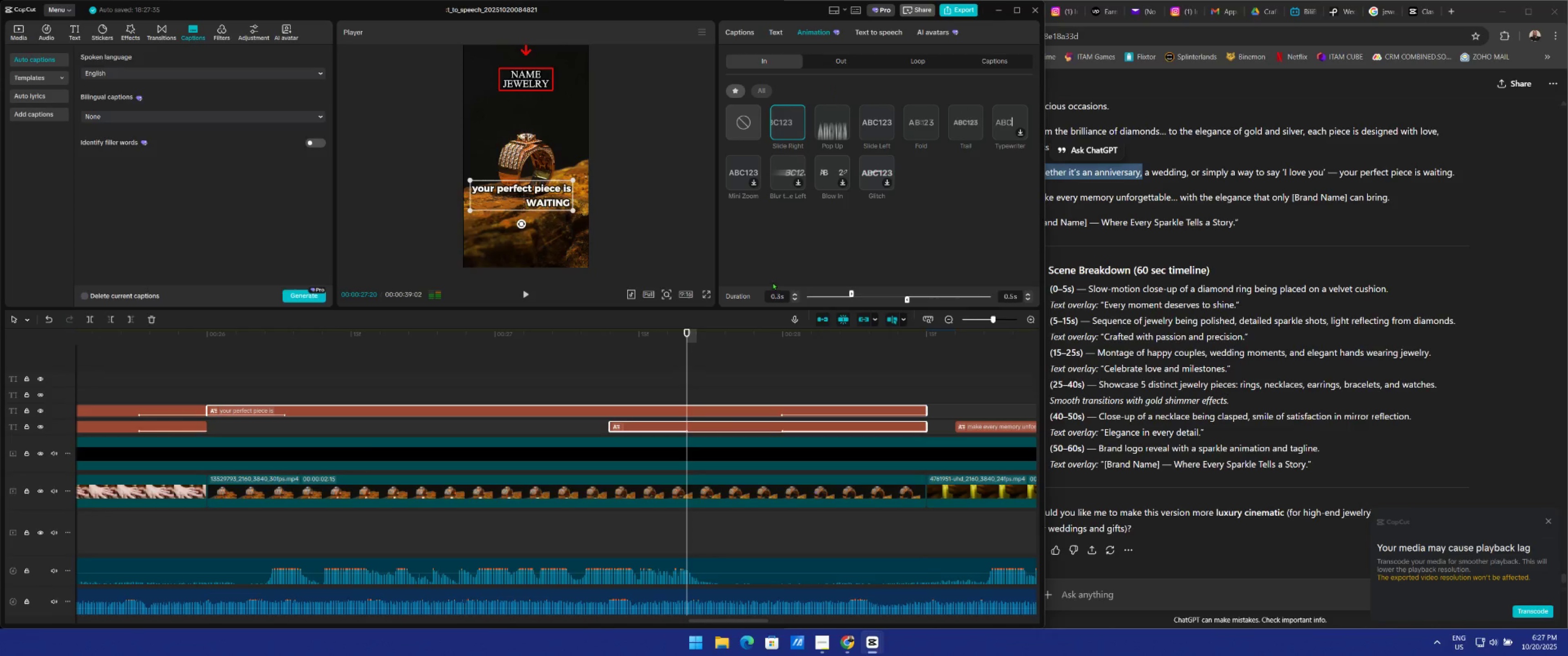 
left_click([863, 424])
 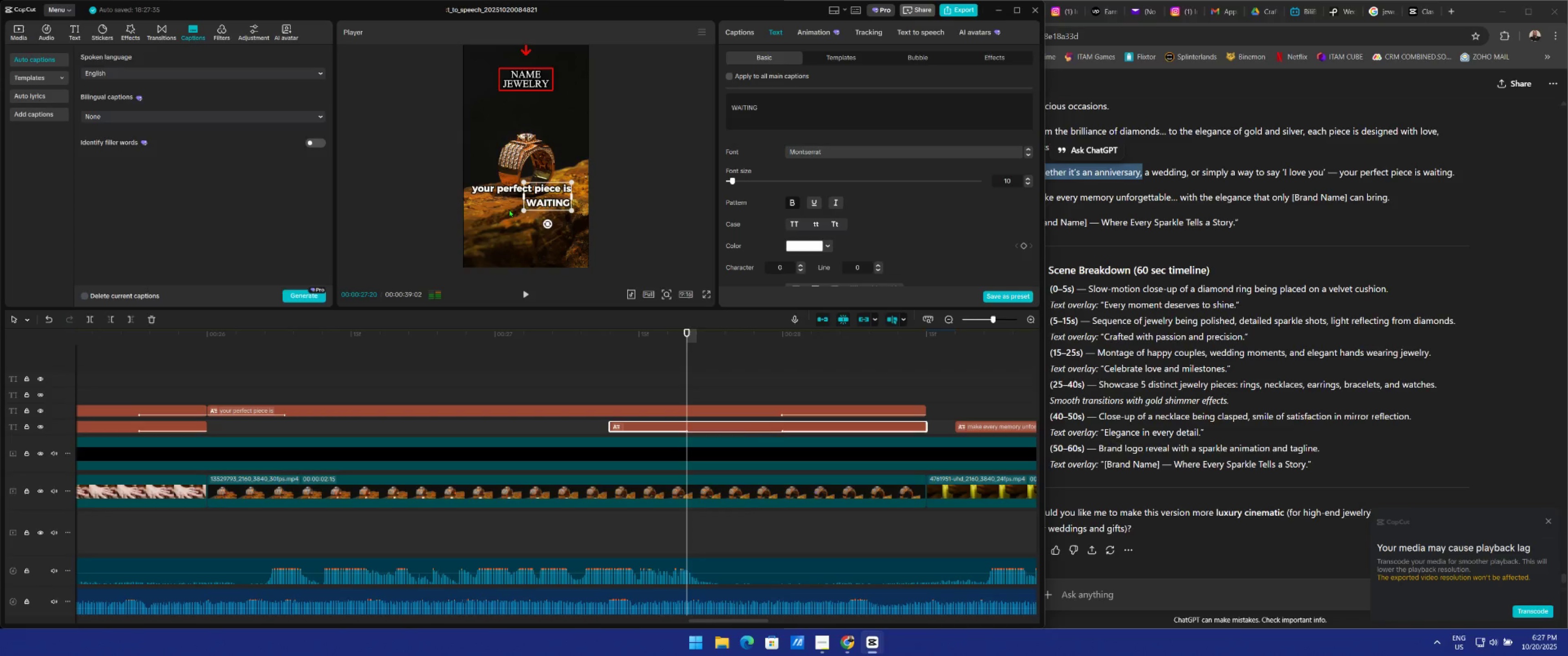 
left_click_drag(start_coordinate=[521, 212], to_coordinate=[505, 222])
 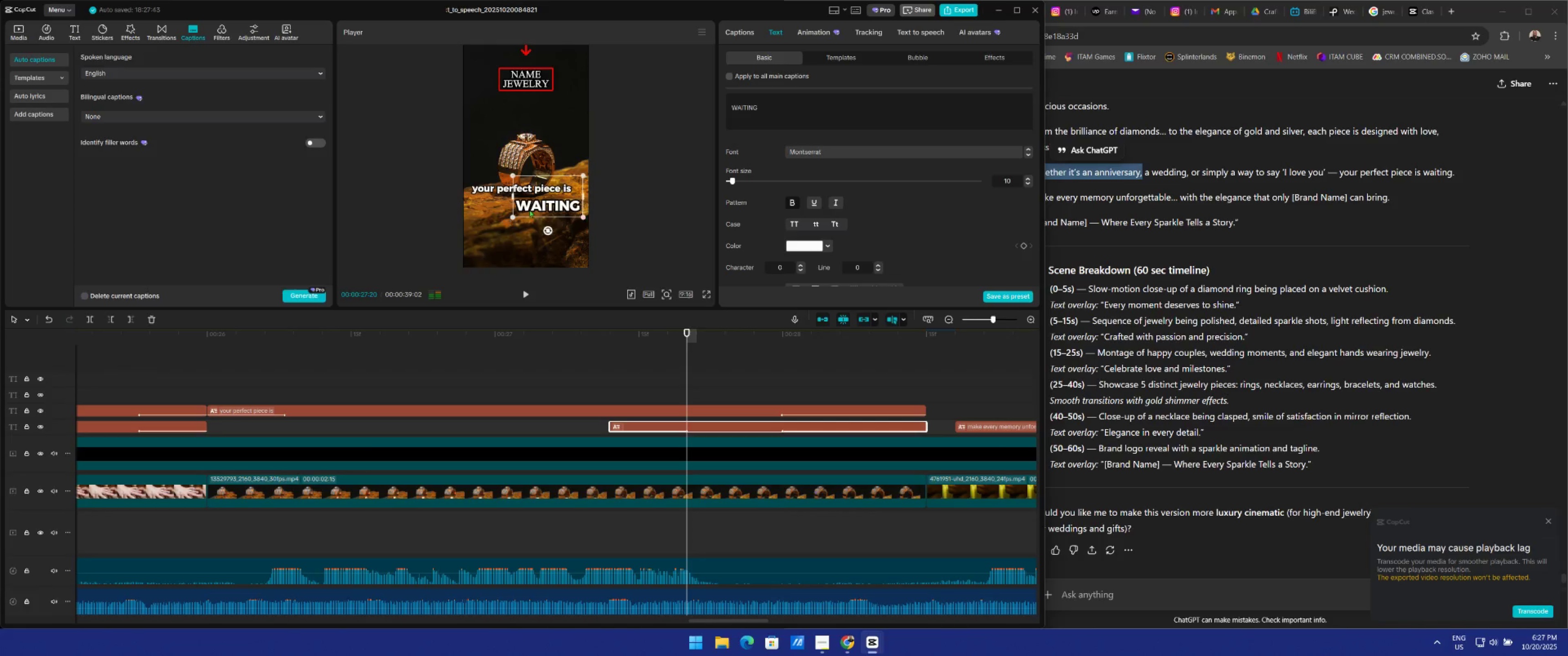 
left_click_drag(start_coordinate=[530, 209], to_coordinate=[505, 208])
 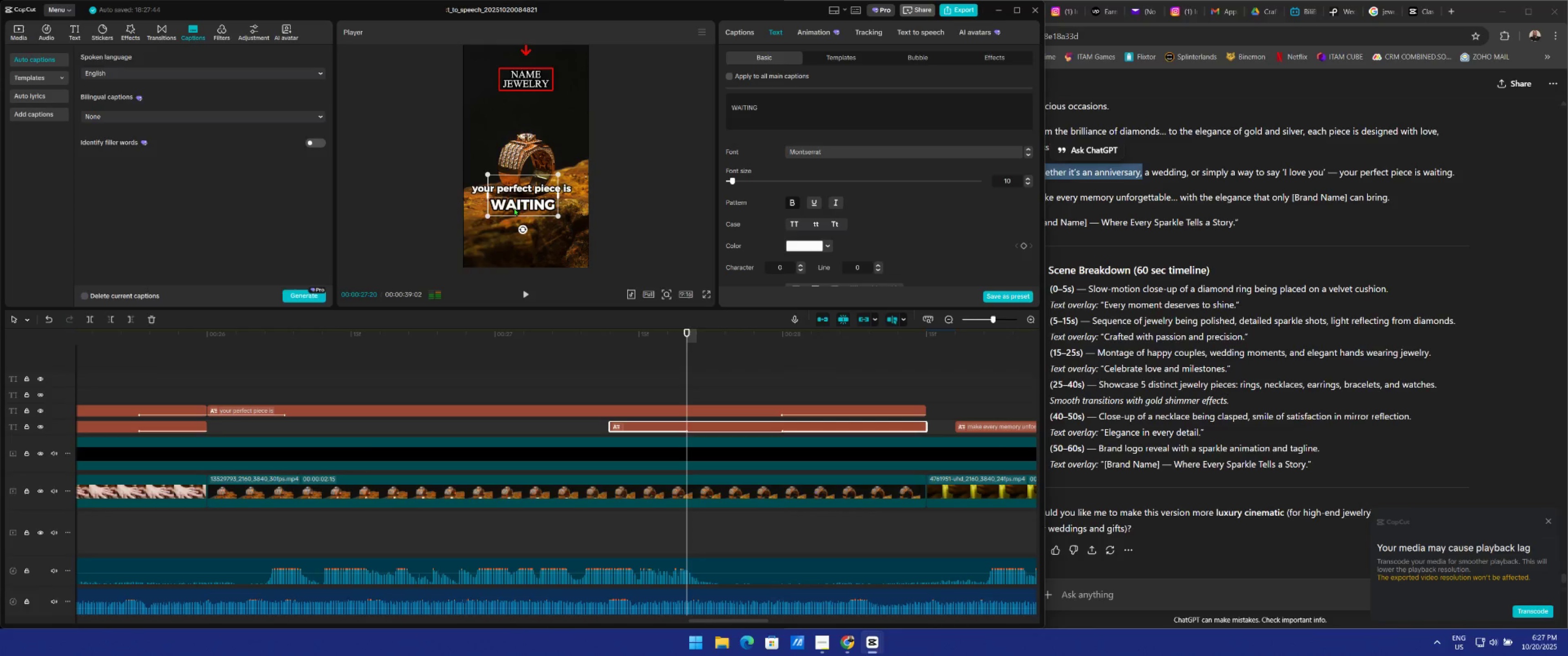 
left_click_drag(start_coordinate=[527, 204], to_coordinate=[530, 207])
 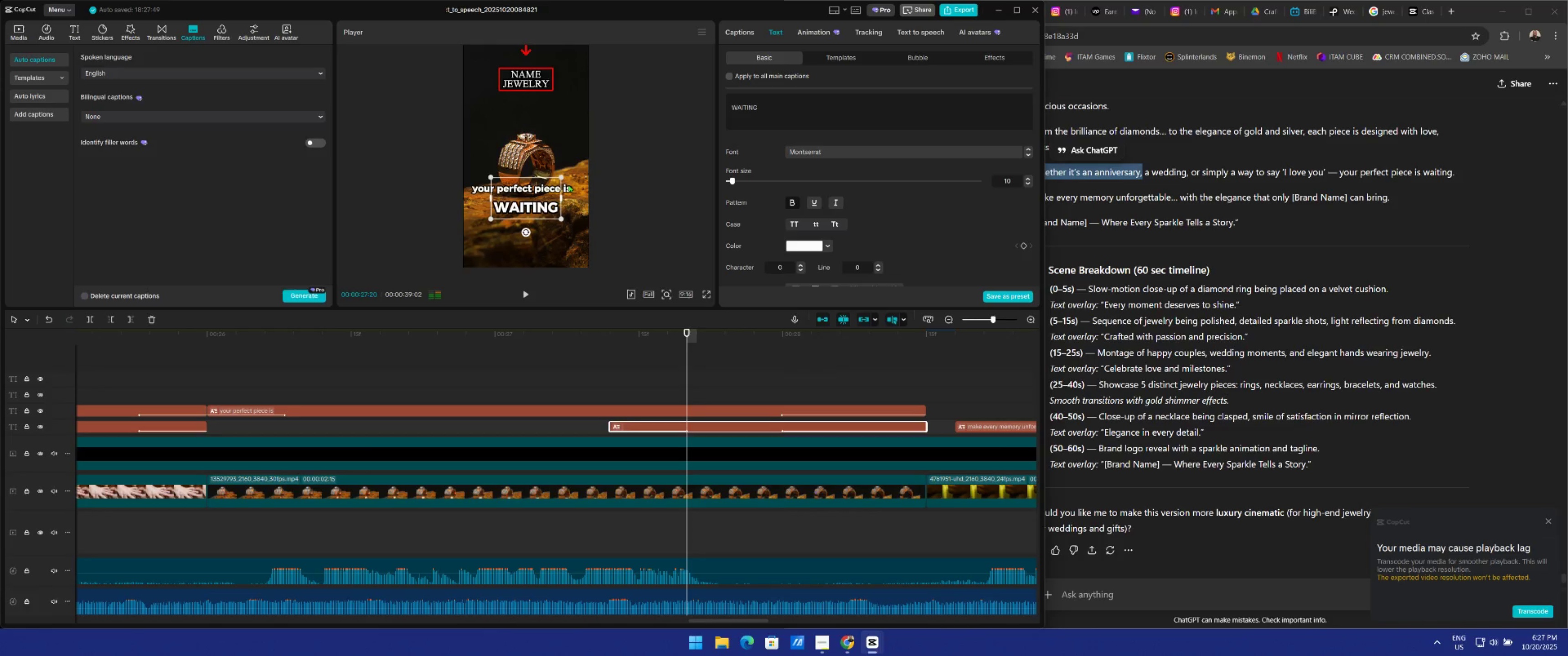 
left_click([569, 184])
 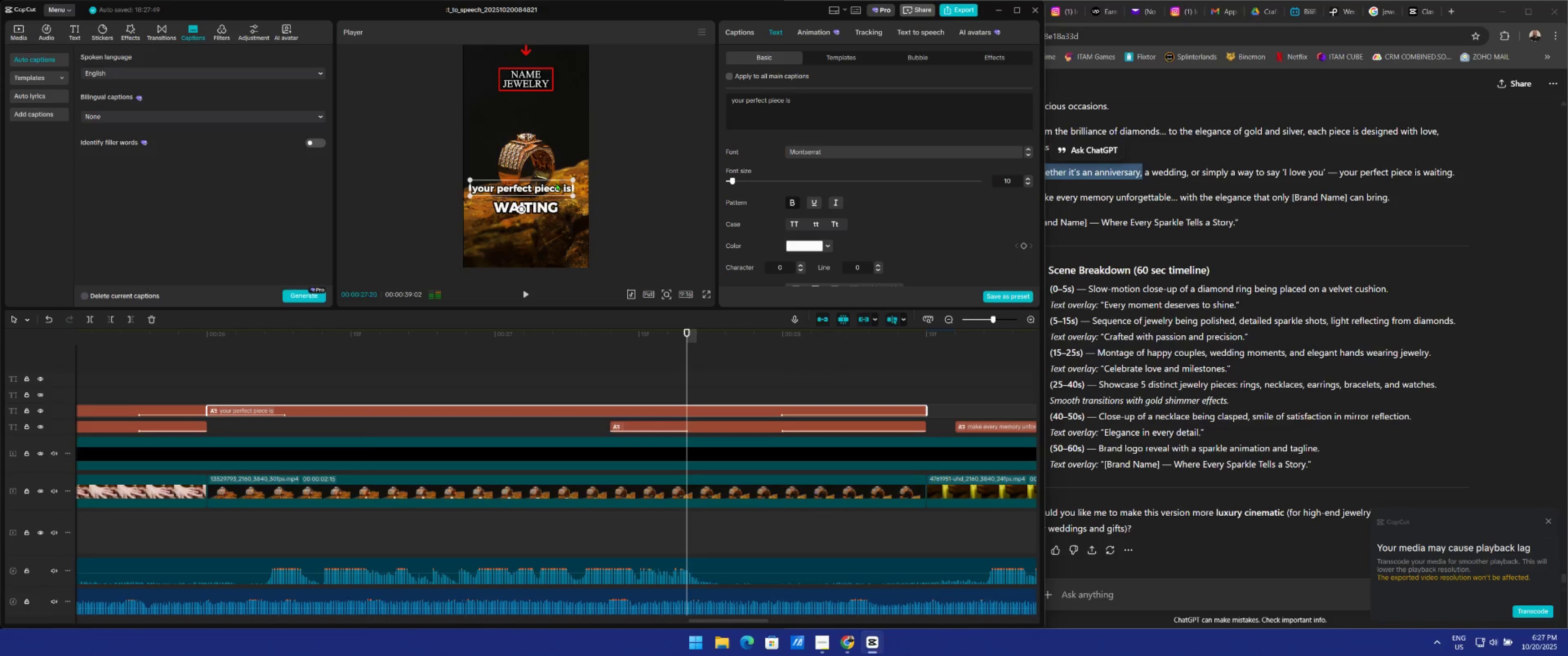 
left_click_drag(start_coordinate=[555, 183], to_coordinate=[562, 184])
 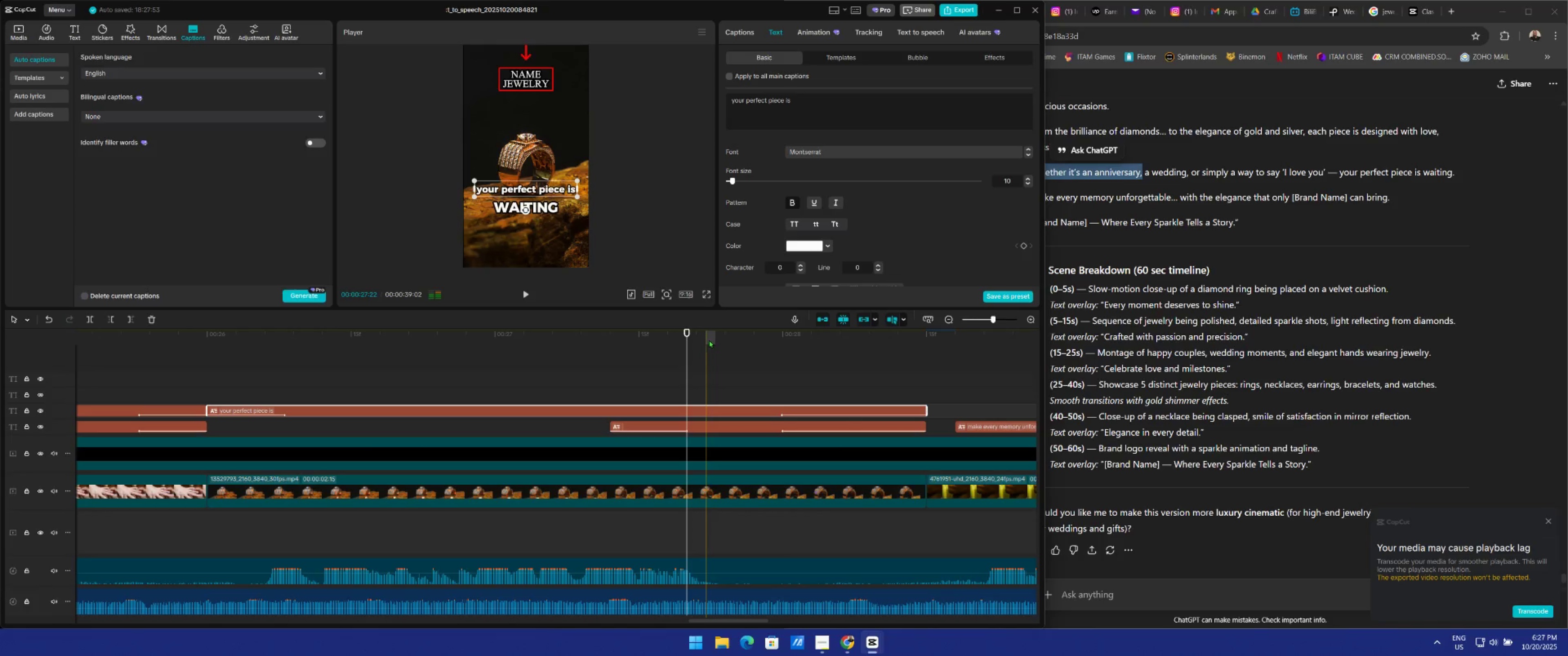 
wait(5.95)
 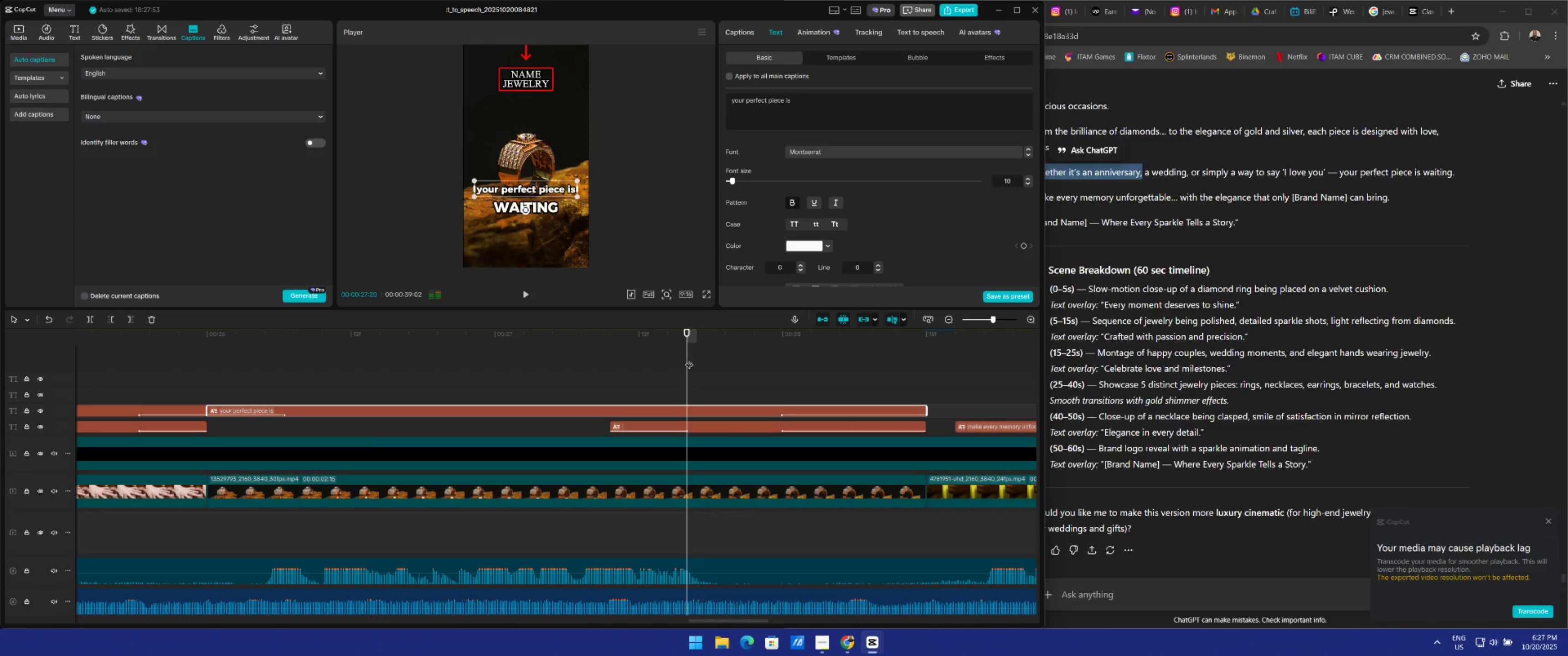 
left_click_drag(start_coordinate=[787, 370], to_coordinate=[782, 424])
 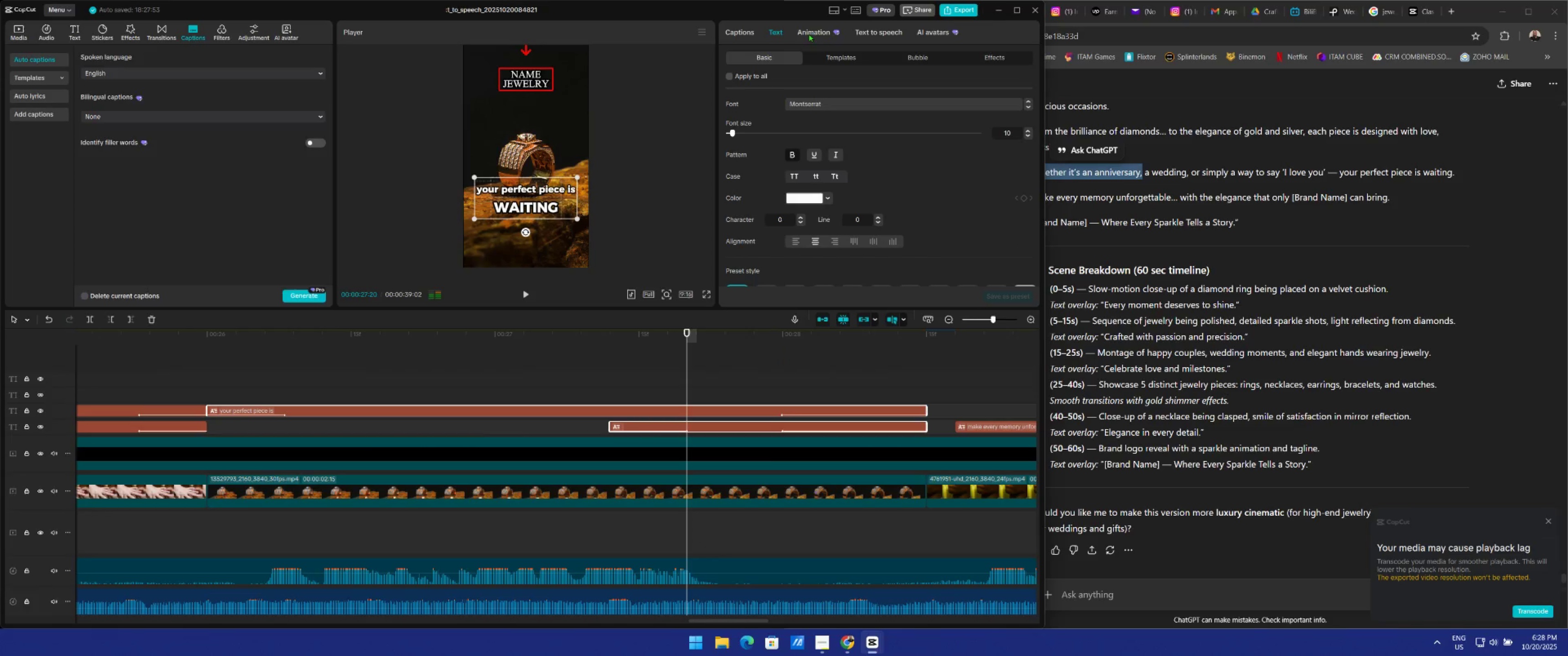 
left_click([815, 31])
 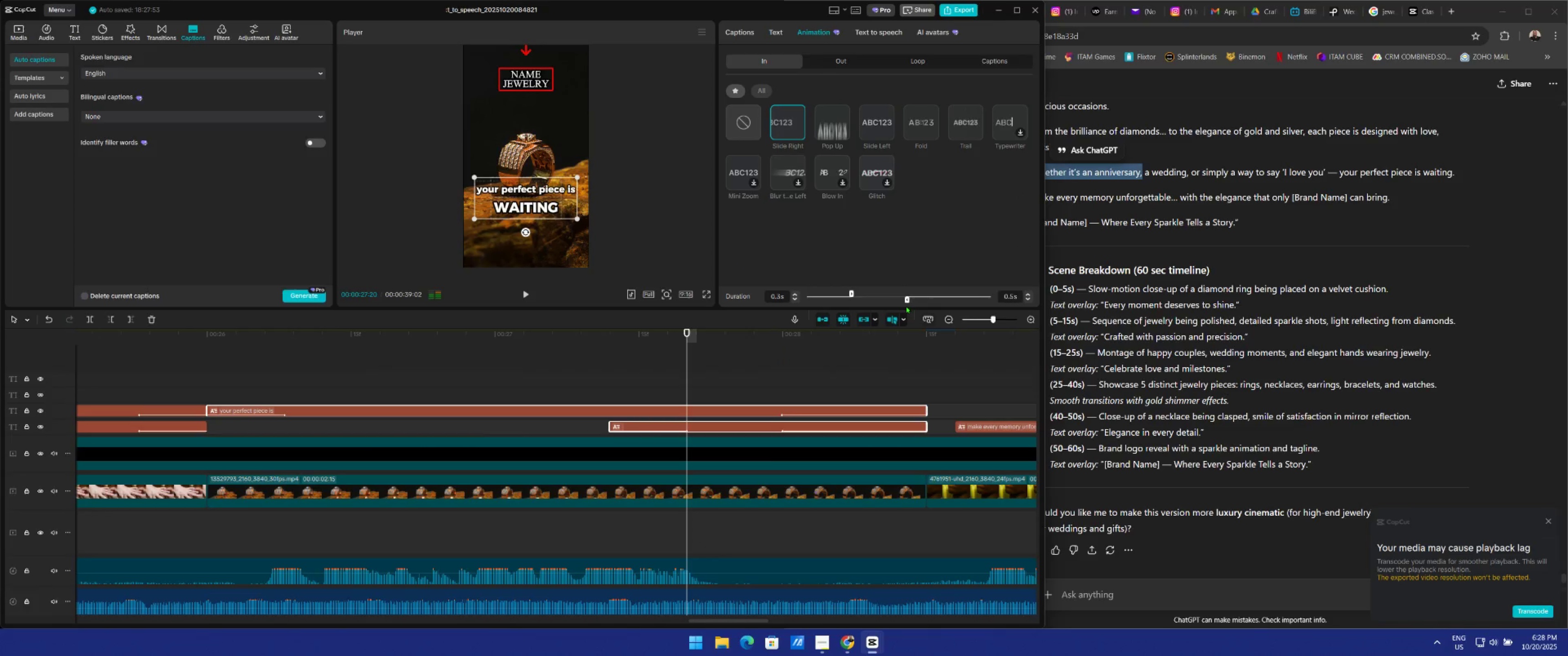 
left_click_drag(start_coordinate=[907, 299], to_coordinate=[950, 304])
 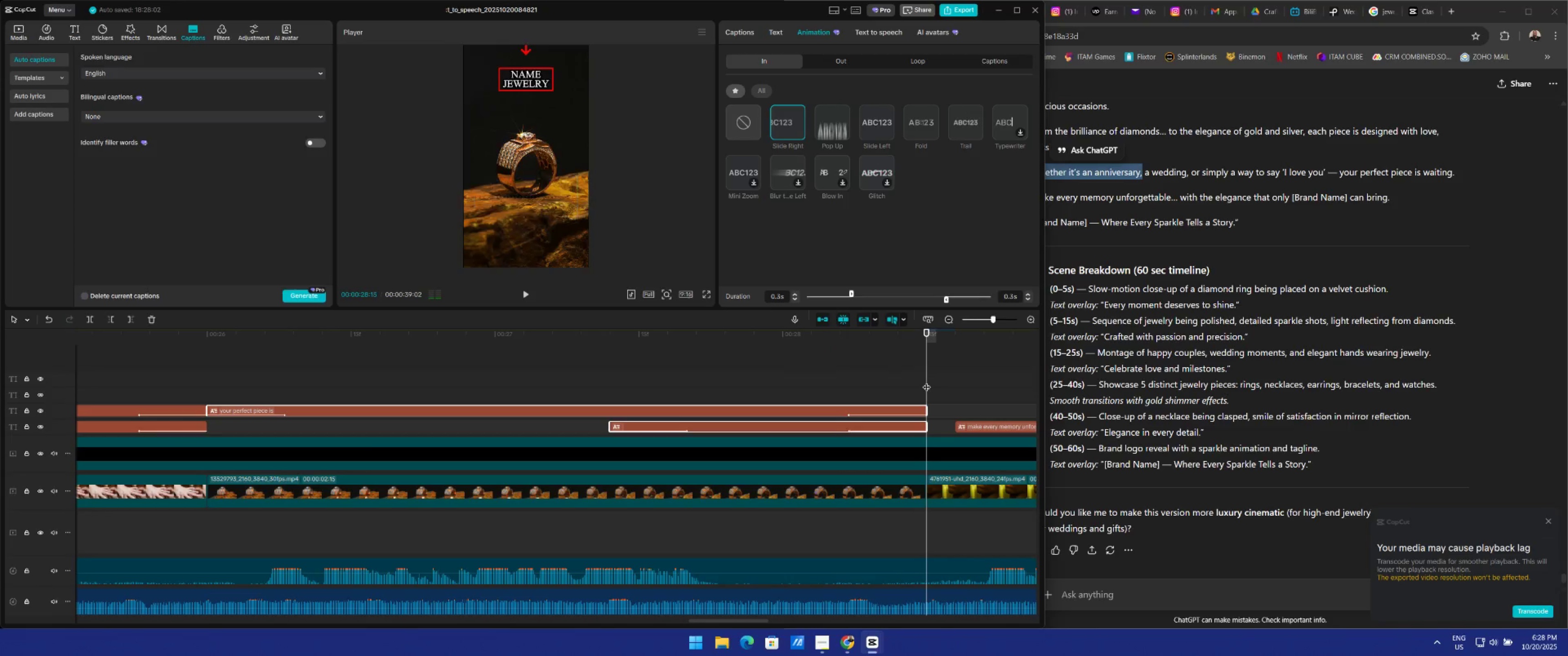 
left_click_drag(start_coordinate=[927, 381], to_coordinate=[175, 394])
 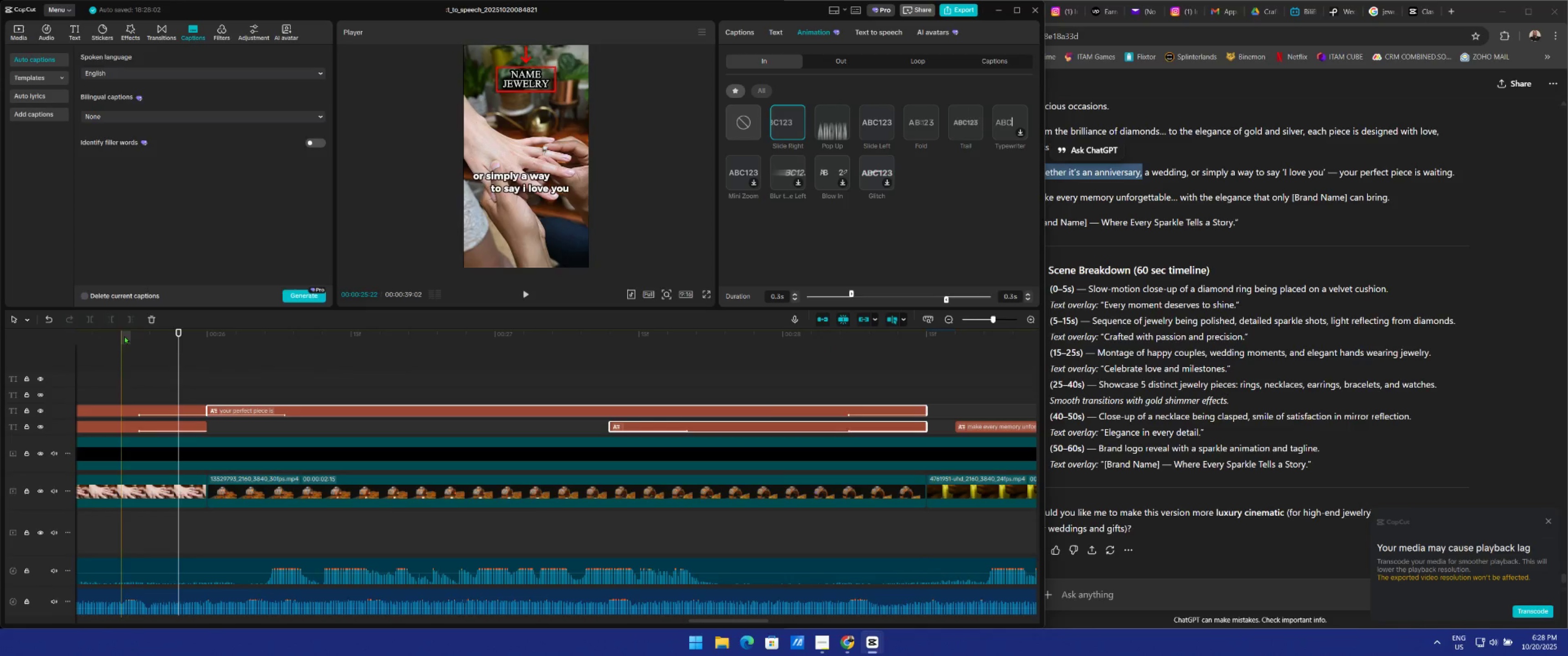 
key(Space)
 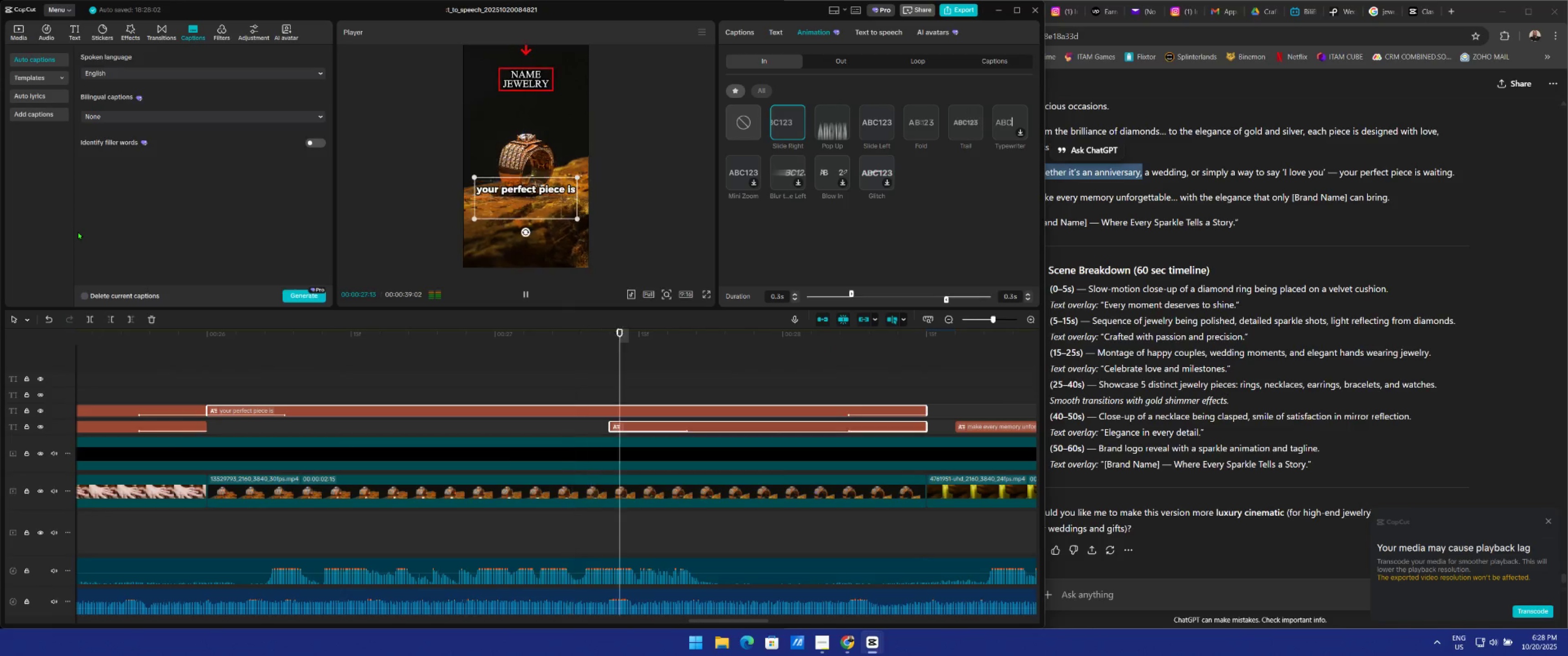 
key(Space)
 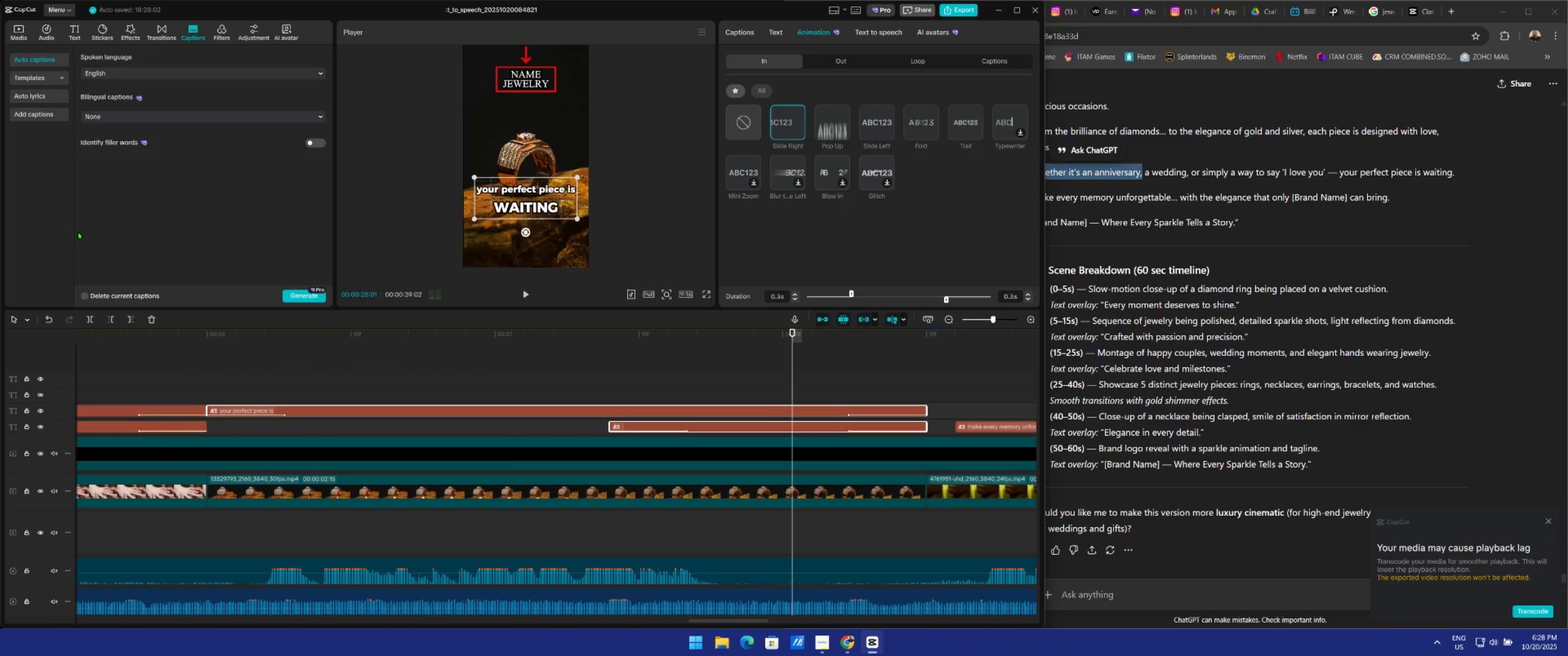 
key(Space)
 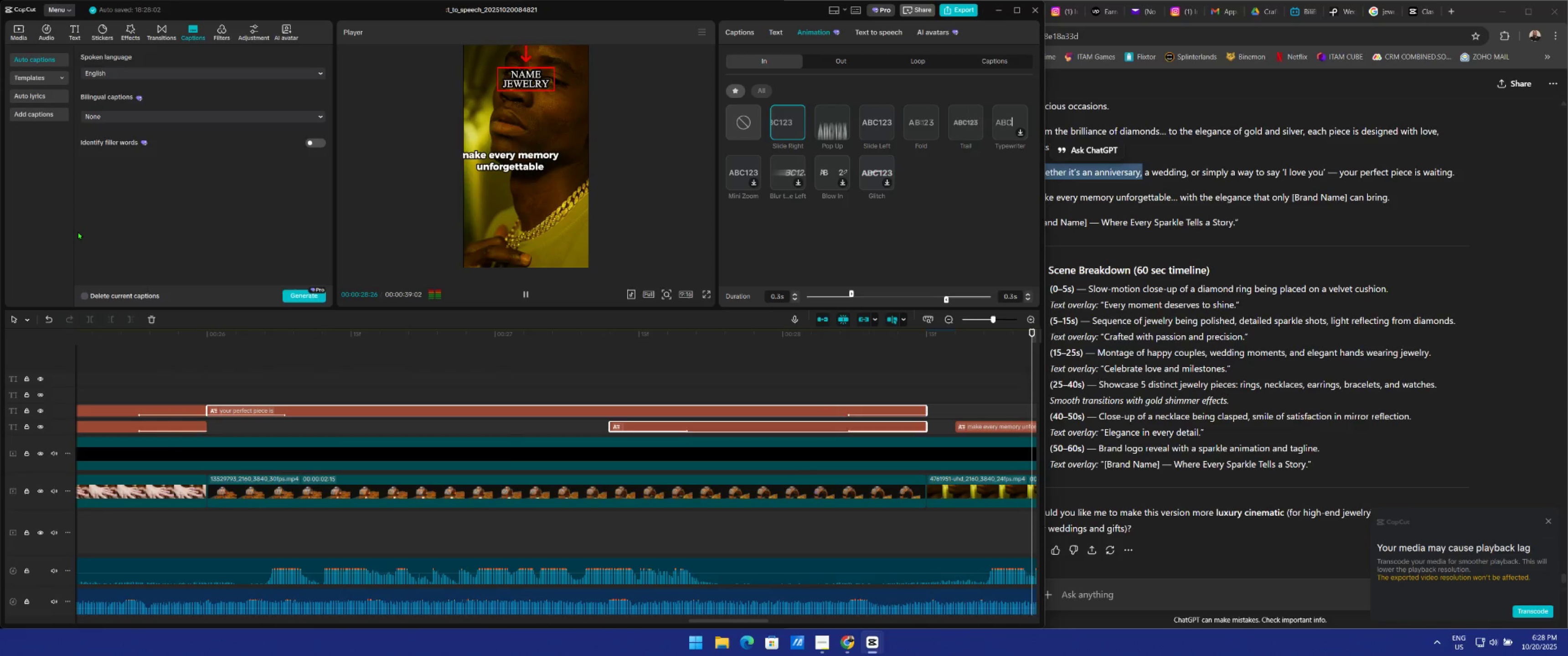 
key(Space)
 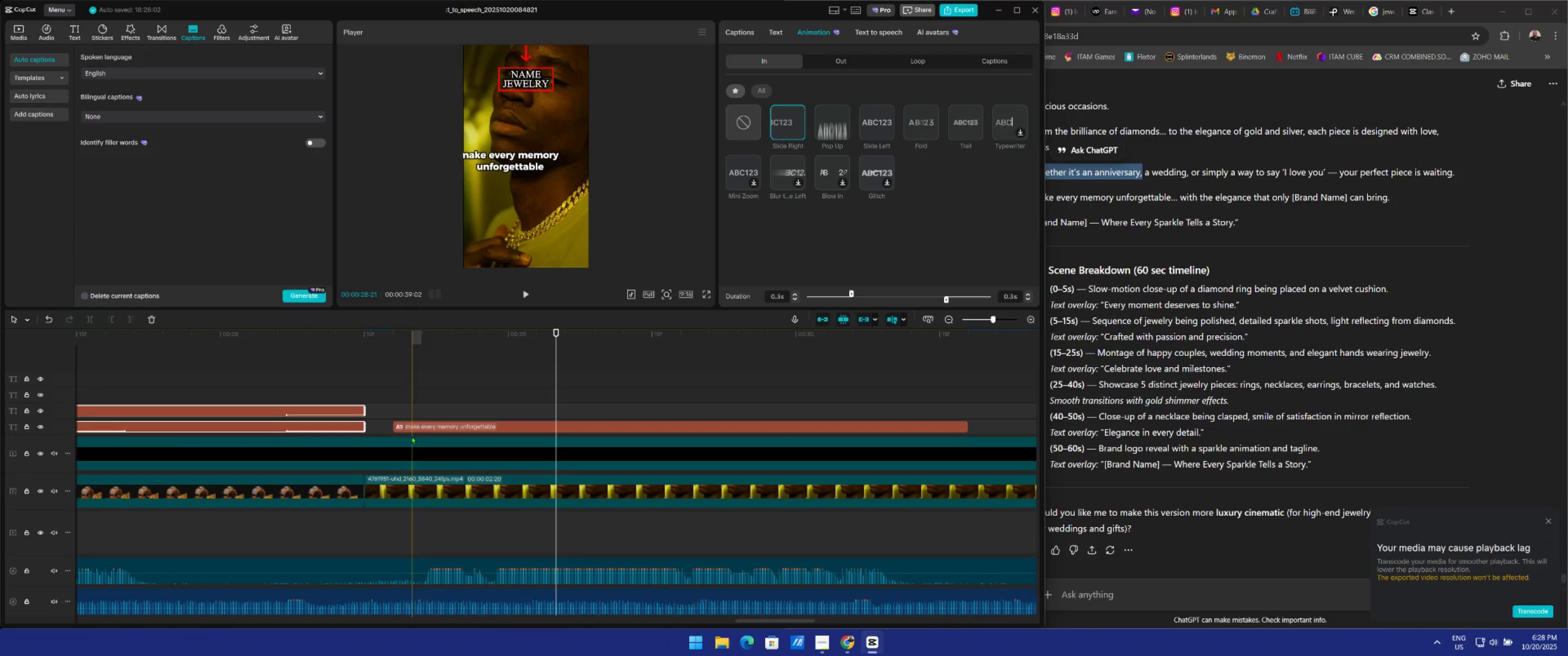 
left_click_drag(start_coordinate=[396, 427], to_coordinate=[368, 429])
 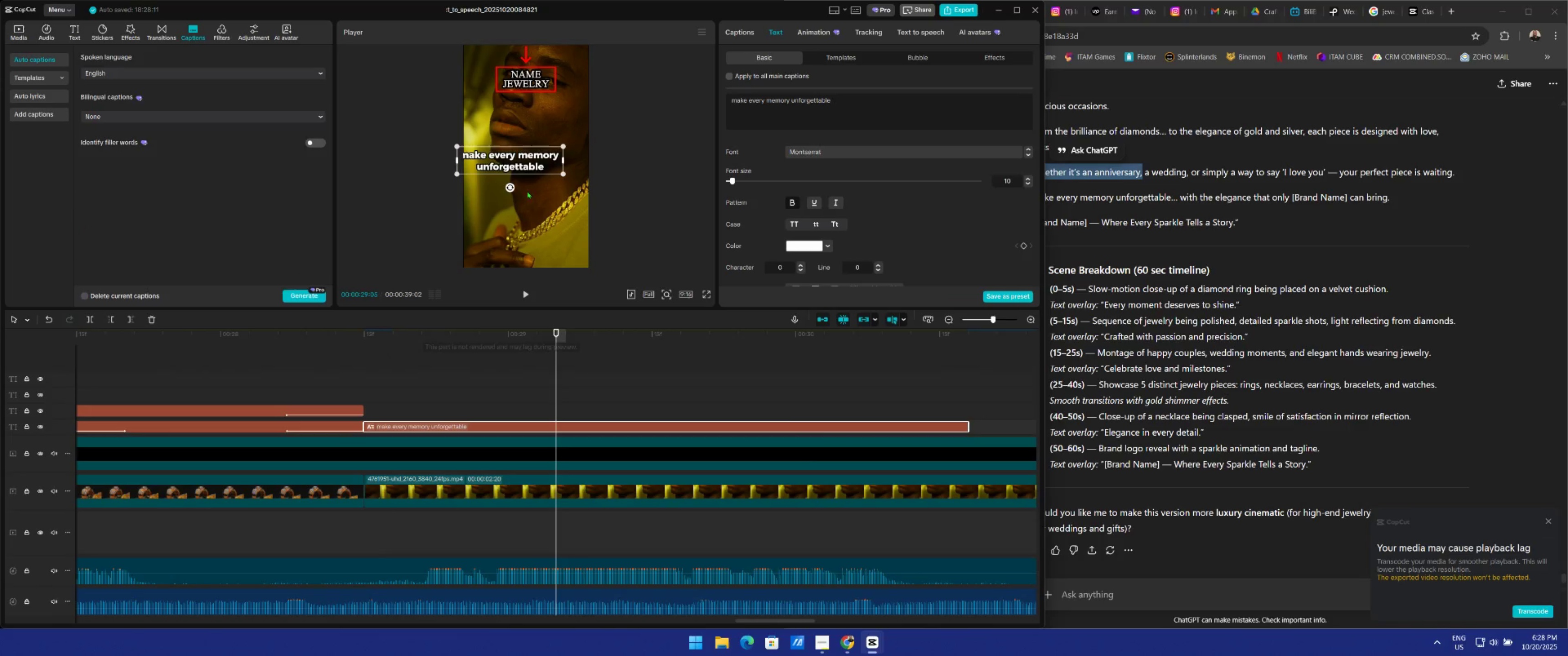 
left_click_drag(start_coordinate=[518, 149], to_coordinate=[531, 168])
 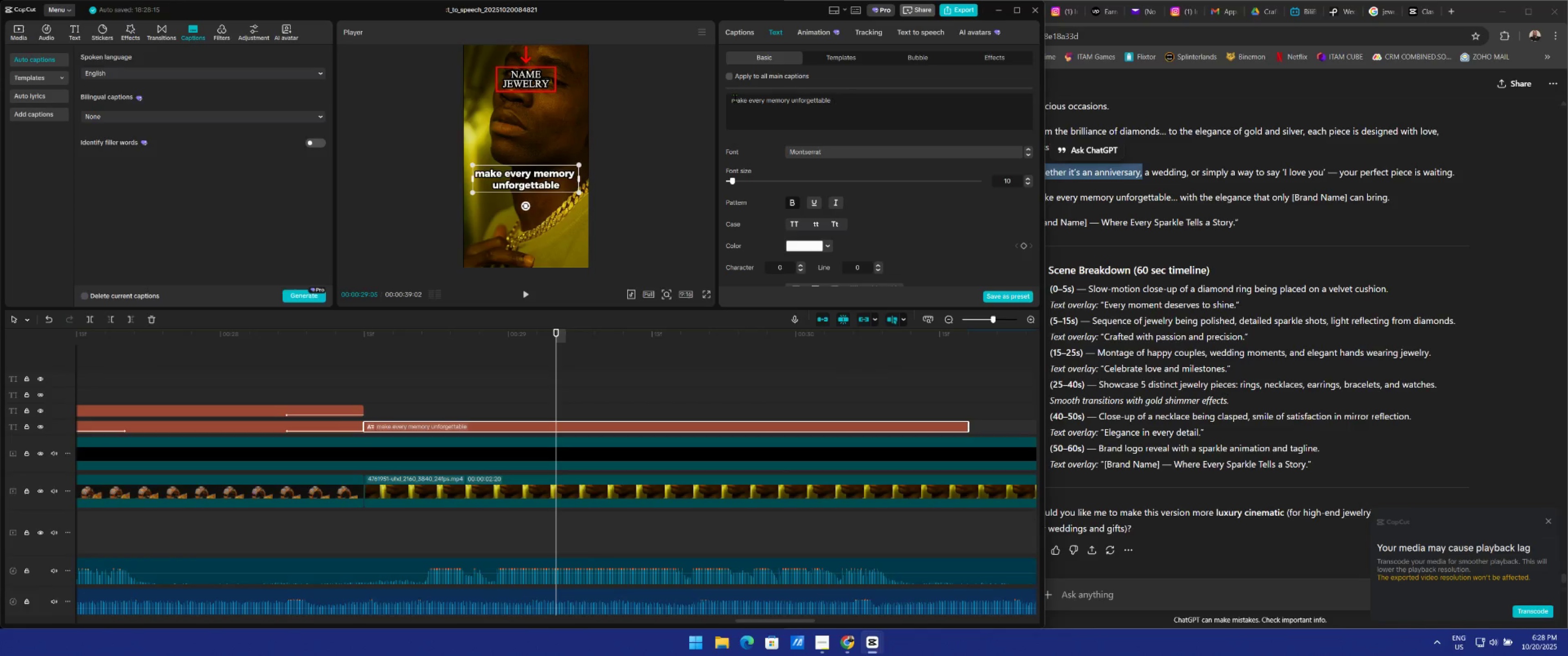 
left_click([735, 98])
 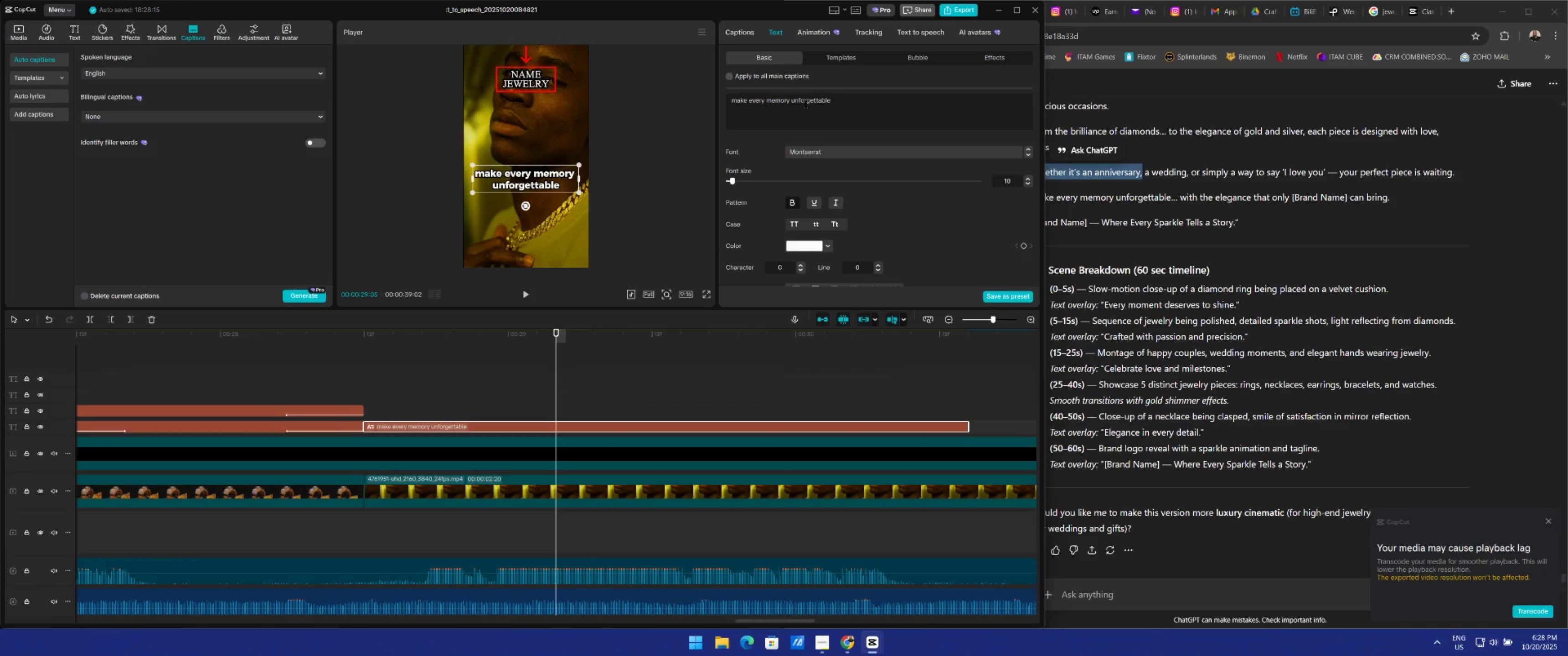 
key(Backspace)
 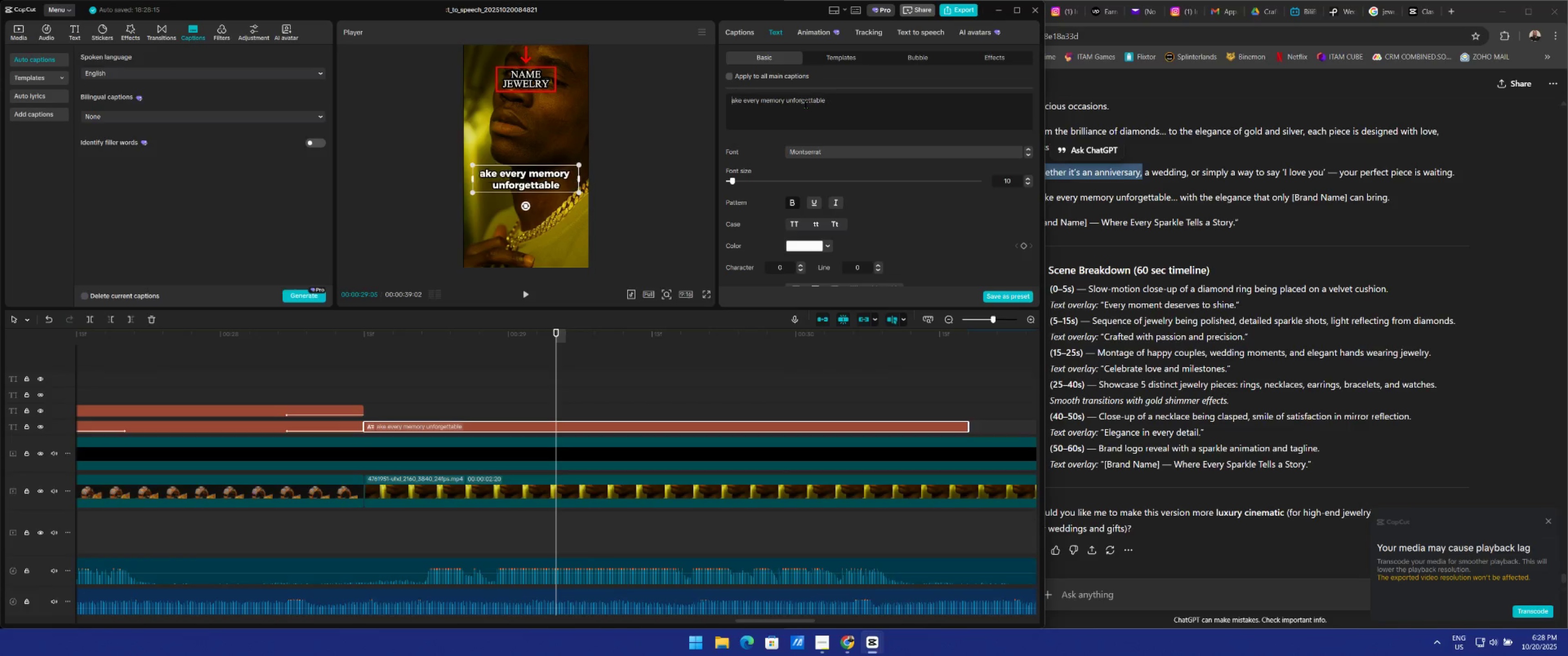 
key(CapsLock)
 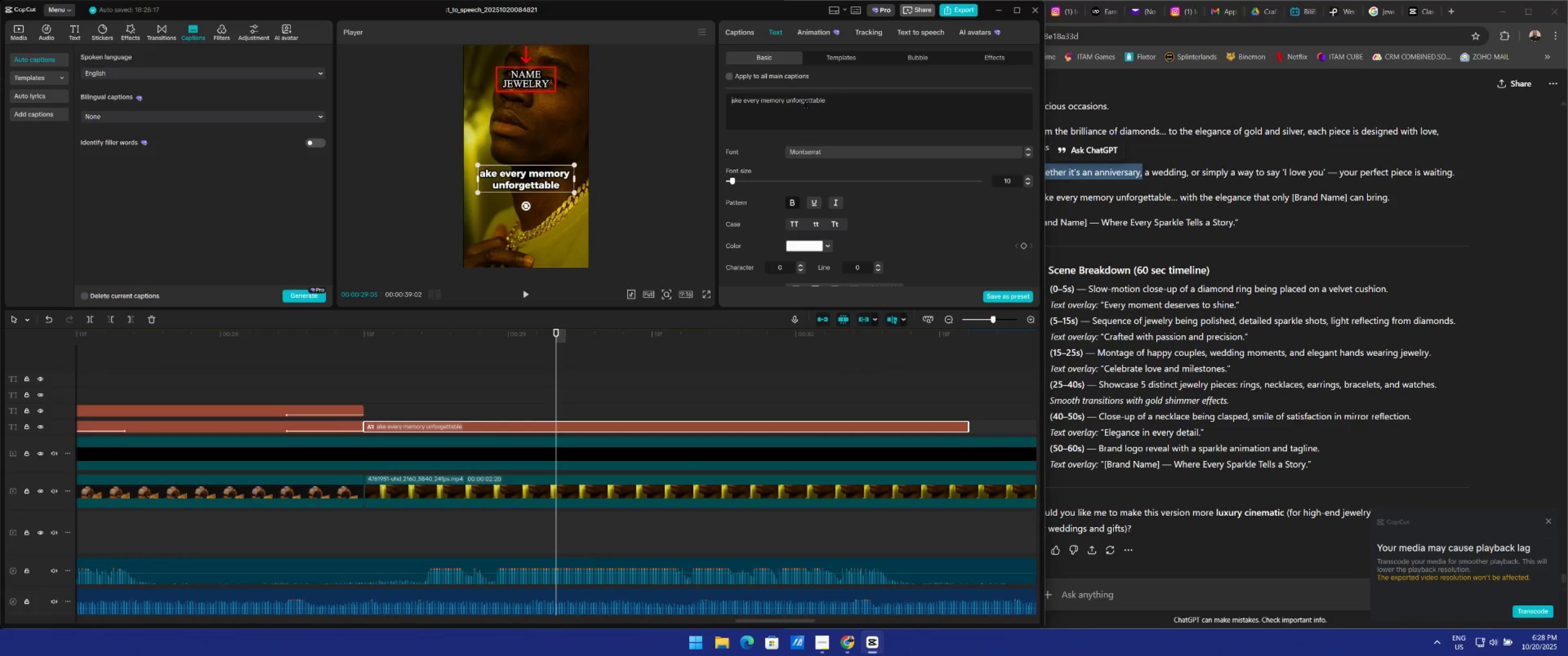 
key(M)
 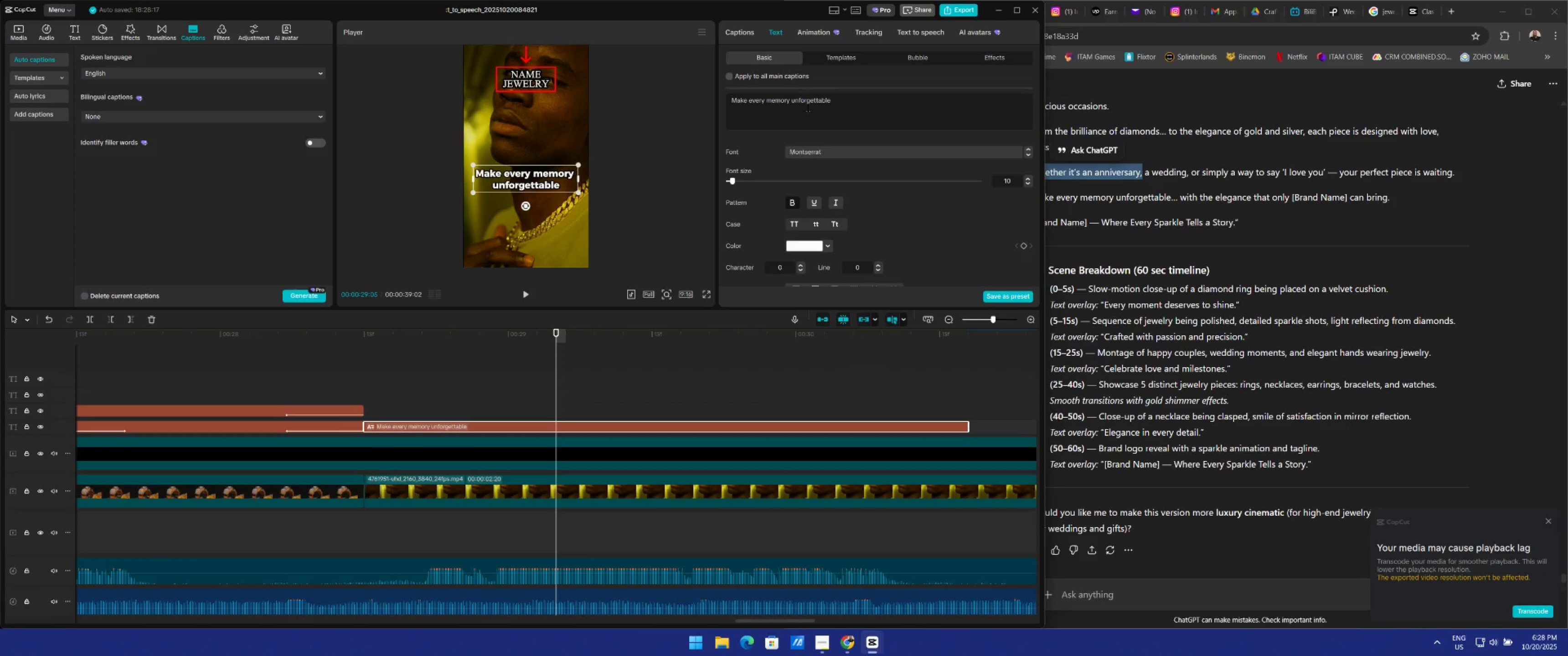 
left_click_drag(start_coordinate=[791, 101], to_coordinate=[868, 108])
 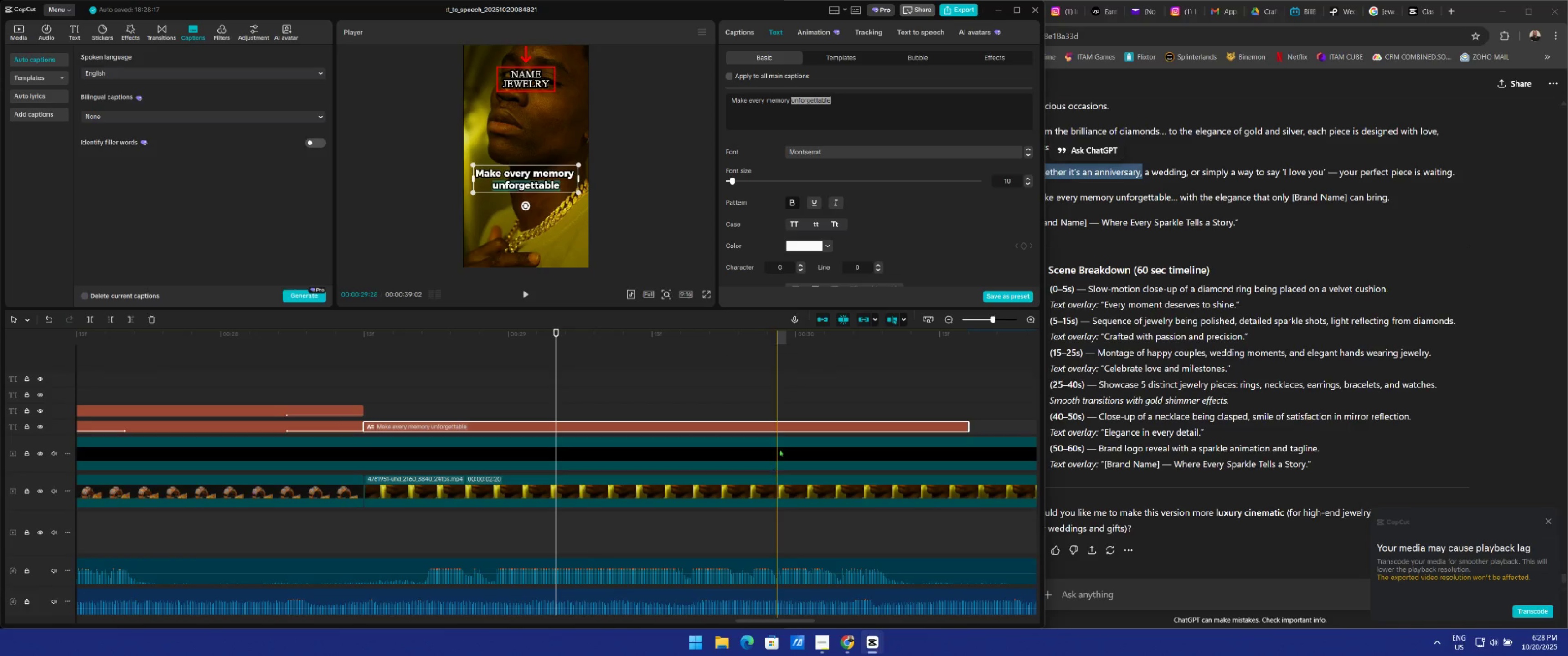 
hold_key(key=AltLeft, duration=0.83)
left_click_drag(start_coordinate=[786, 428], to_coordinate=[789, 414])
 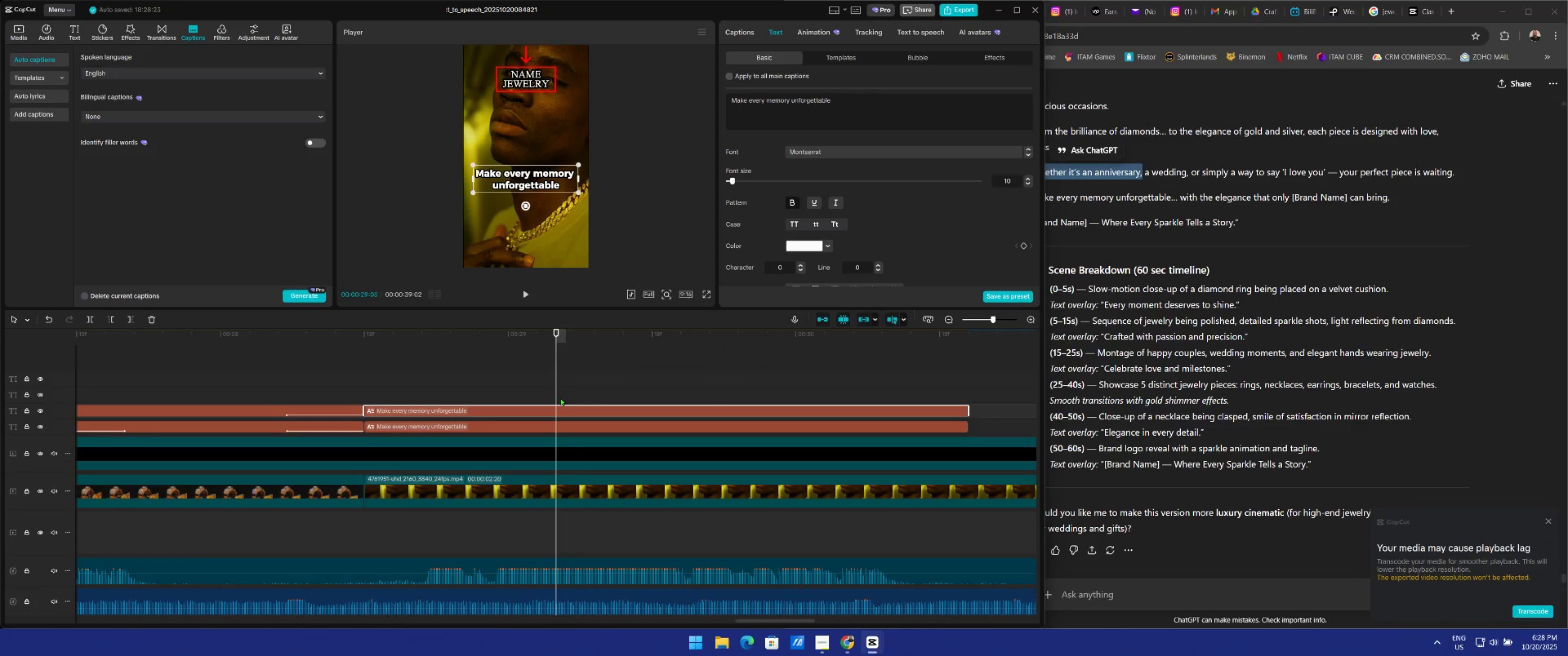 
left_click([562, 405])
 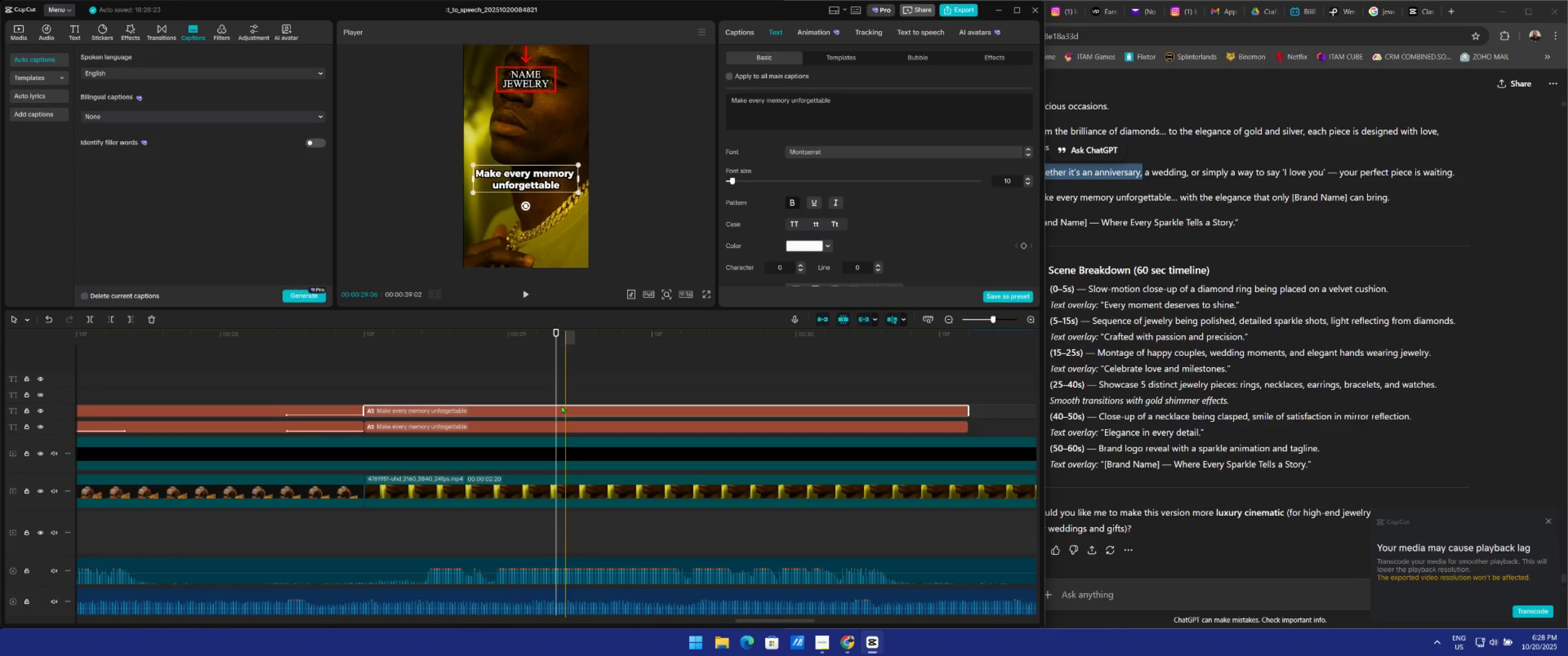 
key(Q)
 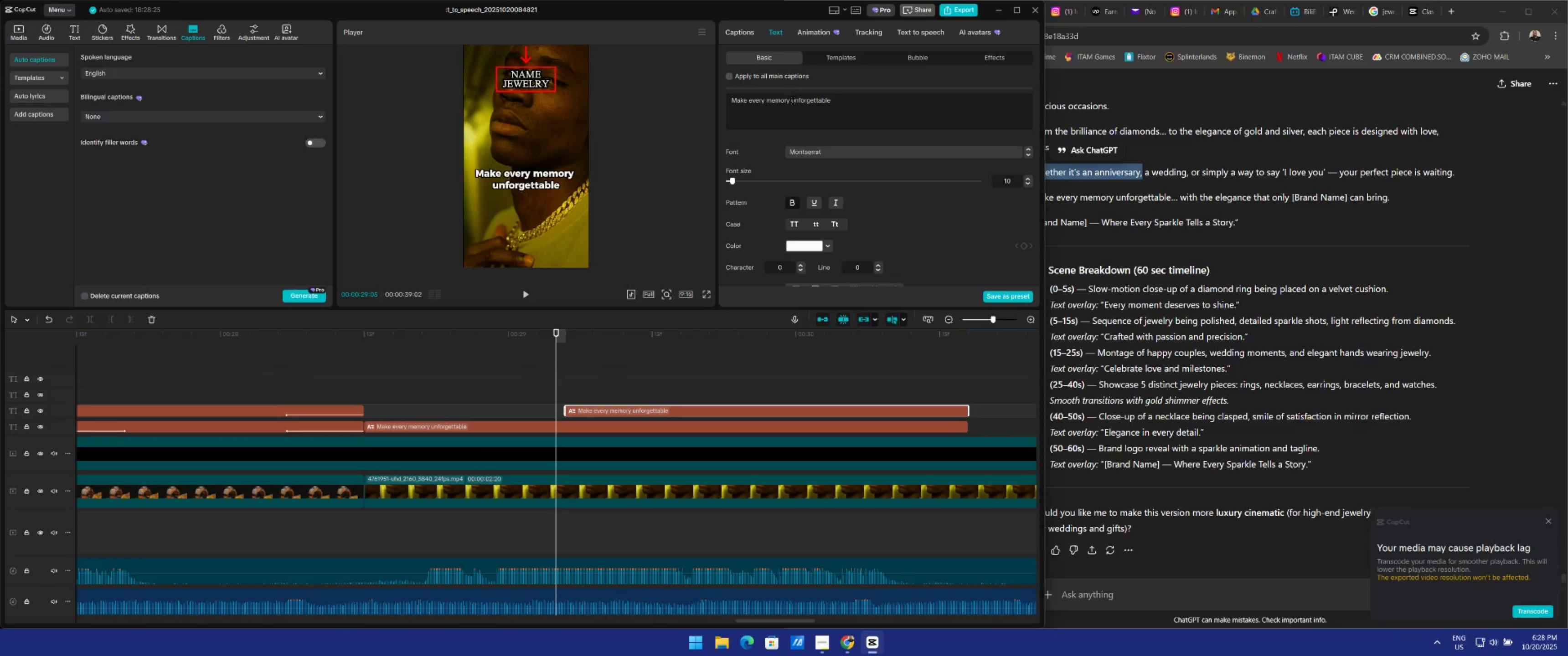 
left_click_drag(start_coordinate=[792, 100], to_coordinate=[875, 104])
 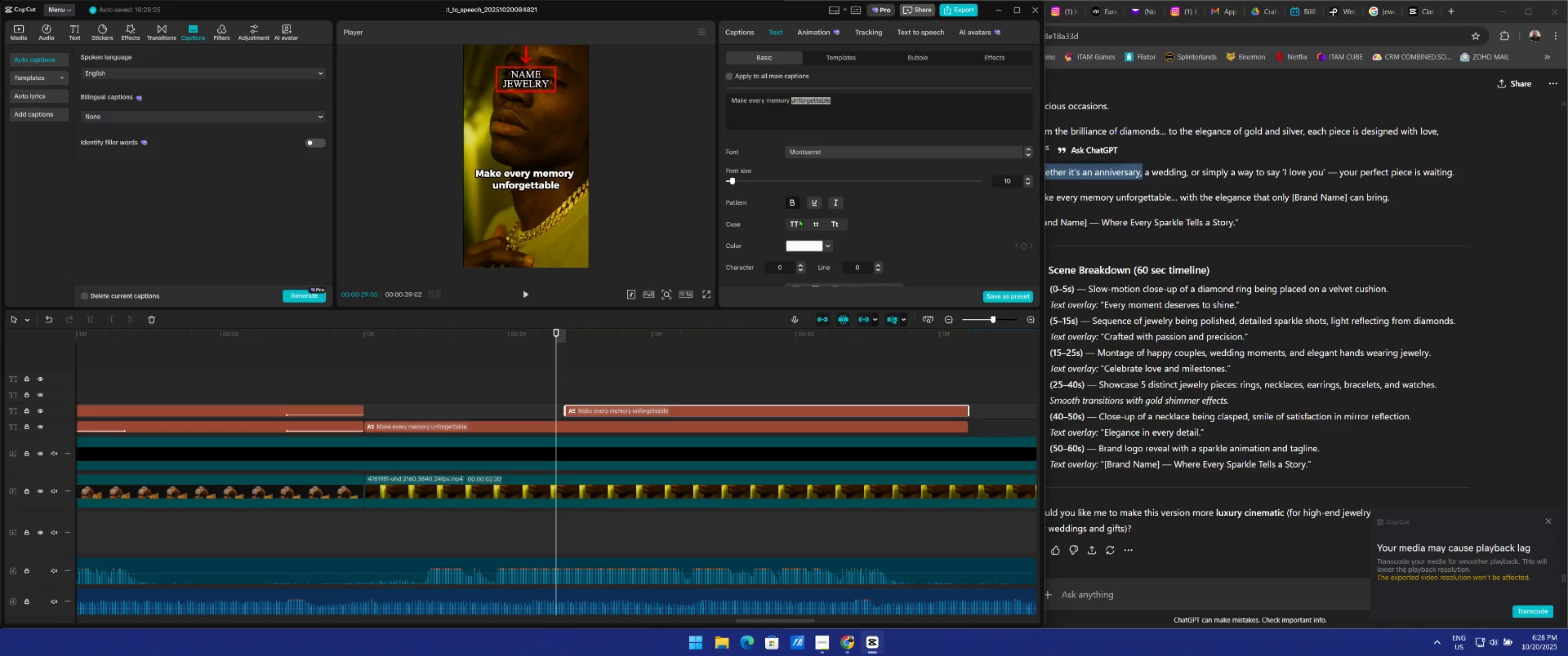 
left_click([792, 222])
 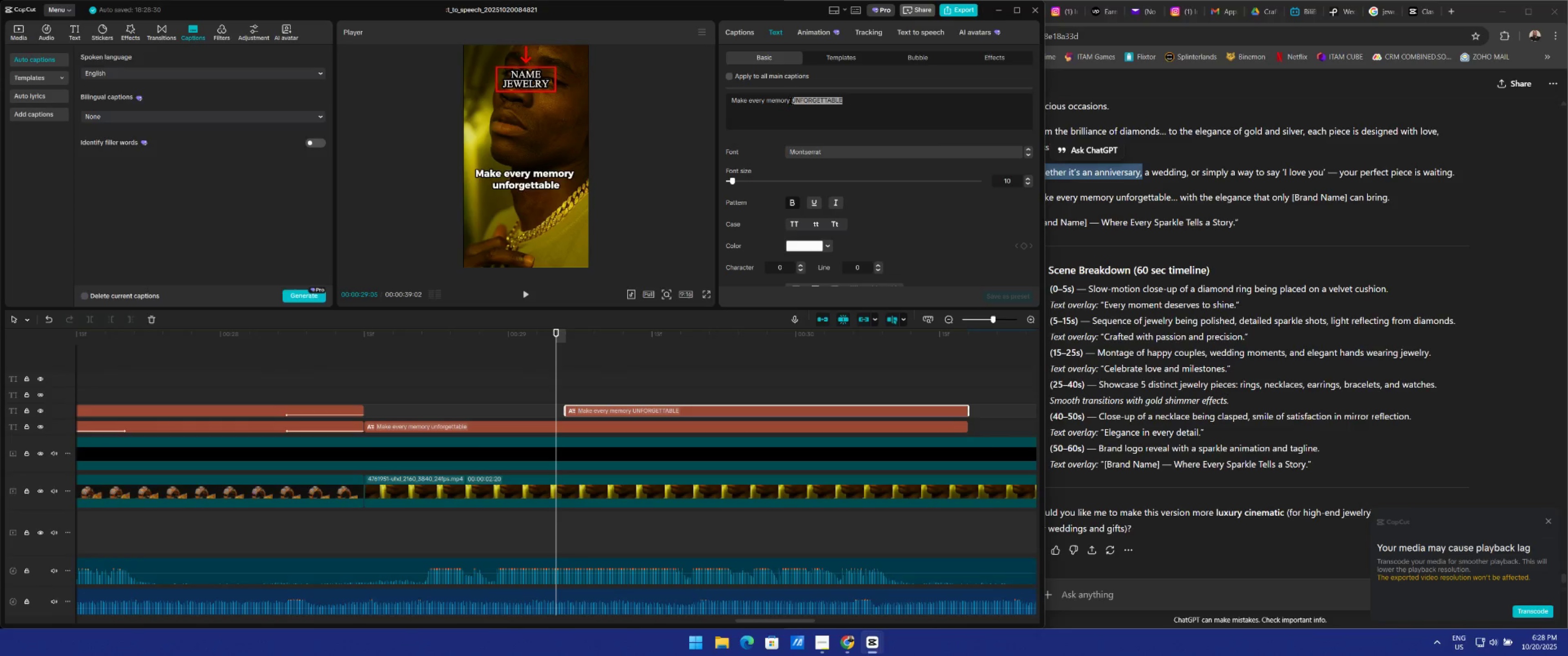 
left_click_drag(start_coordinate=[791, 101], to_coordinate=[624, 108])
 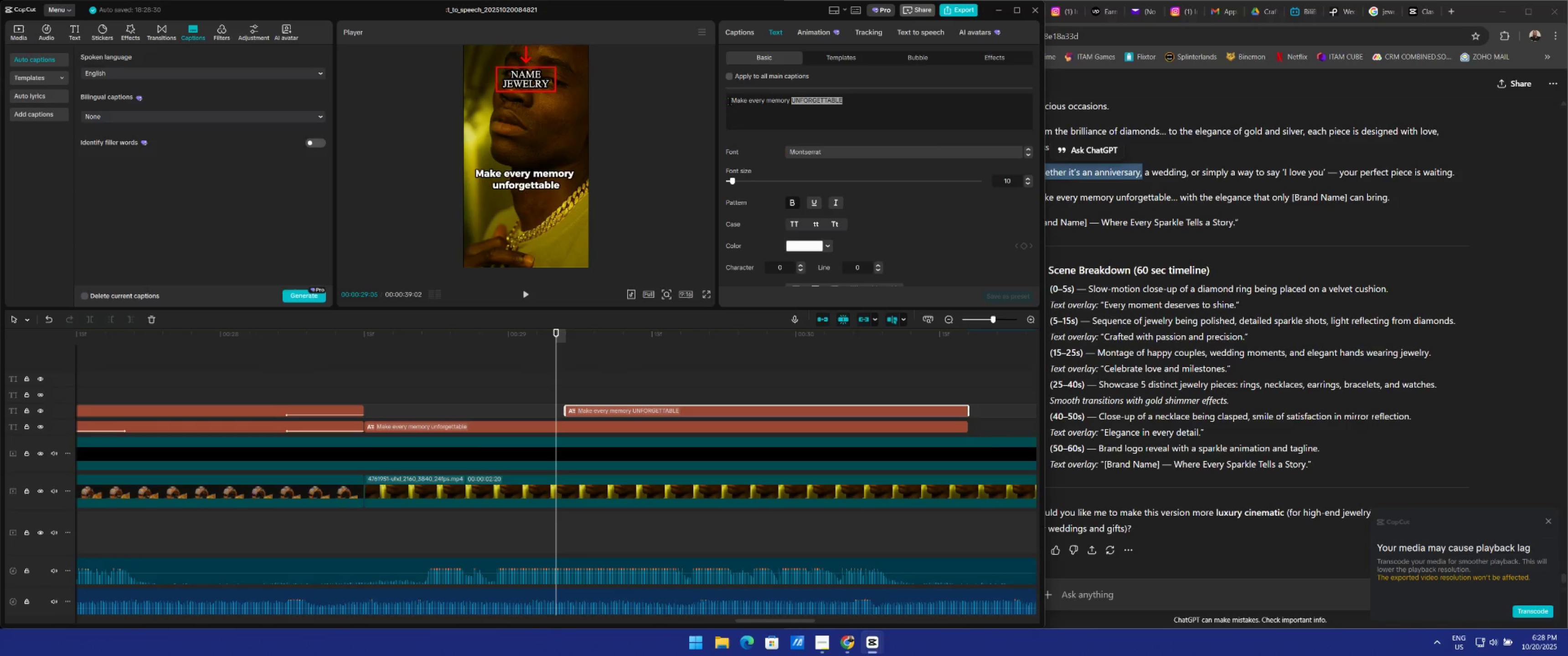 
left_click_drag(start_coordinate=[728, 101], to_coordinate=[790, 99])
 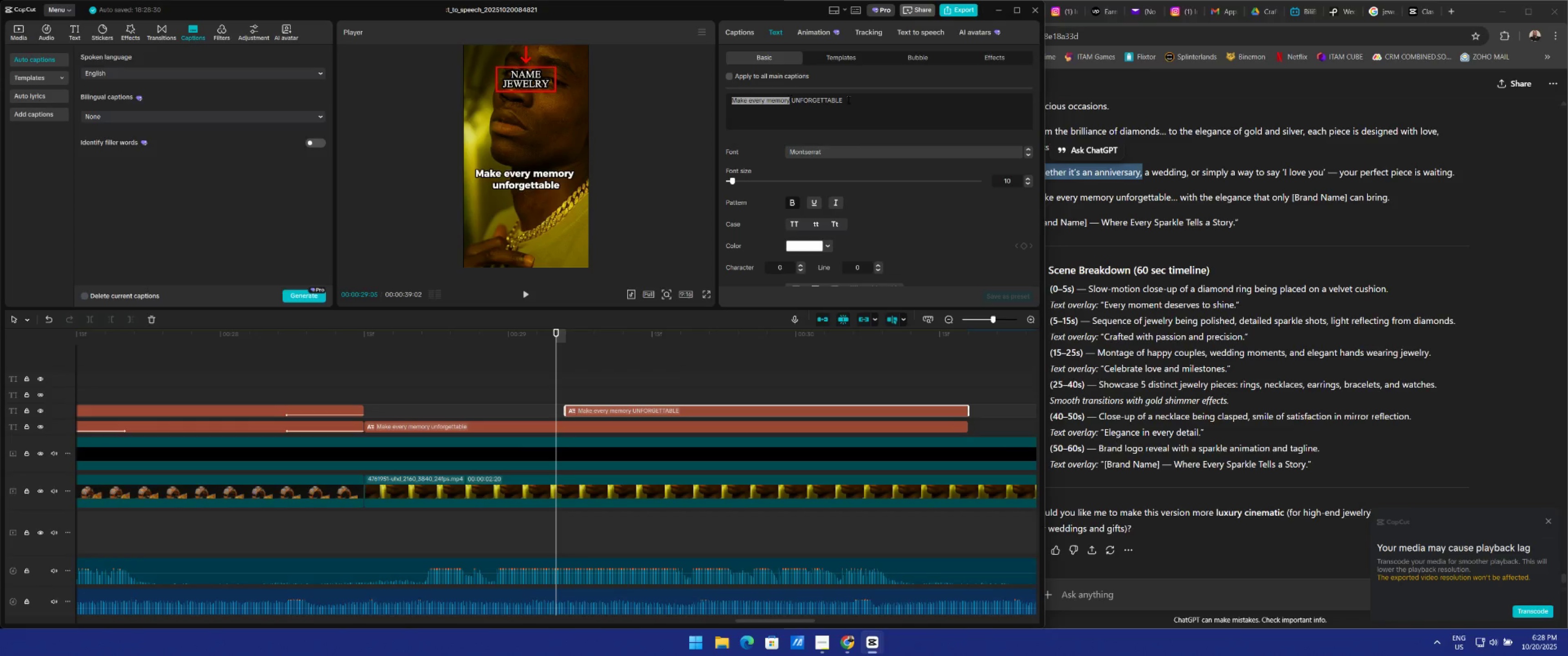 
key(Backspace)
 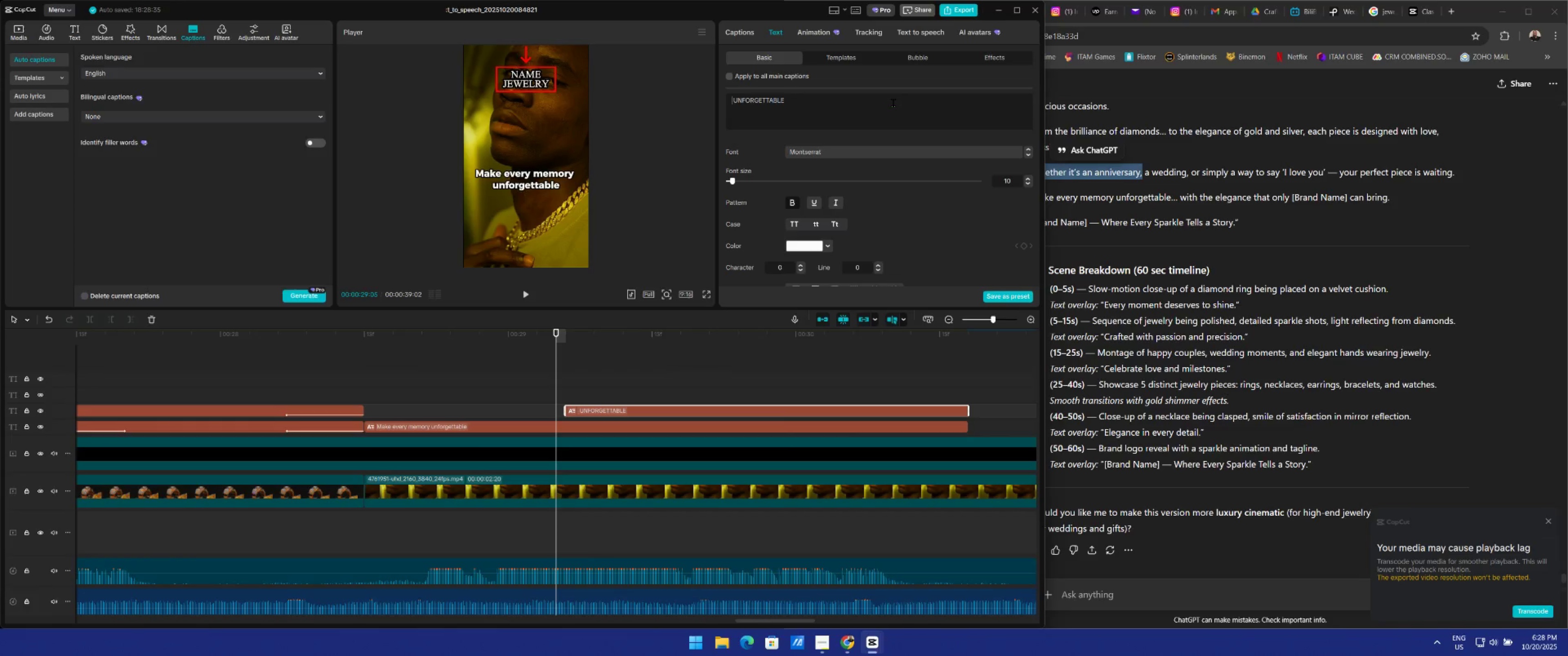 
key(Backspace)
 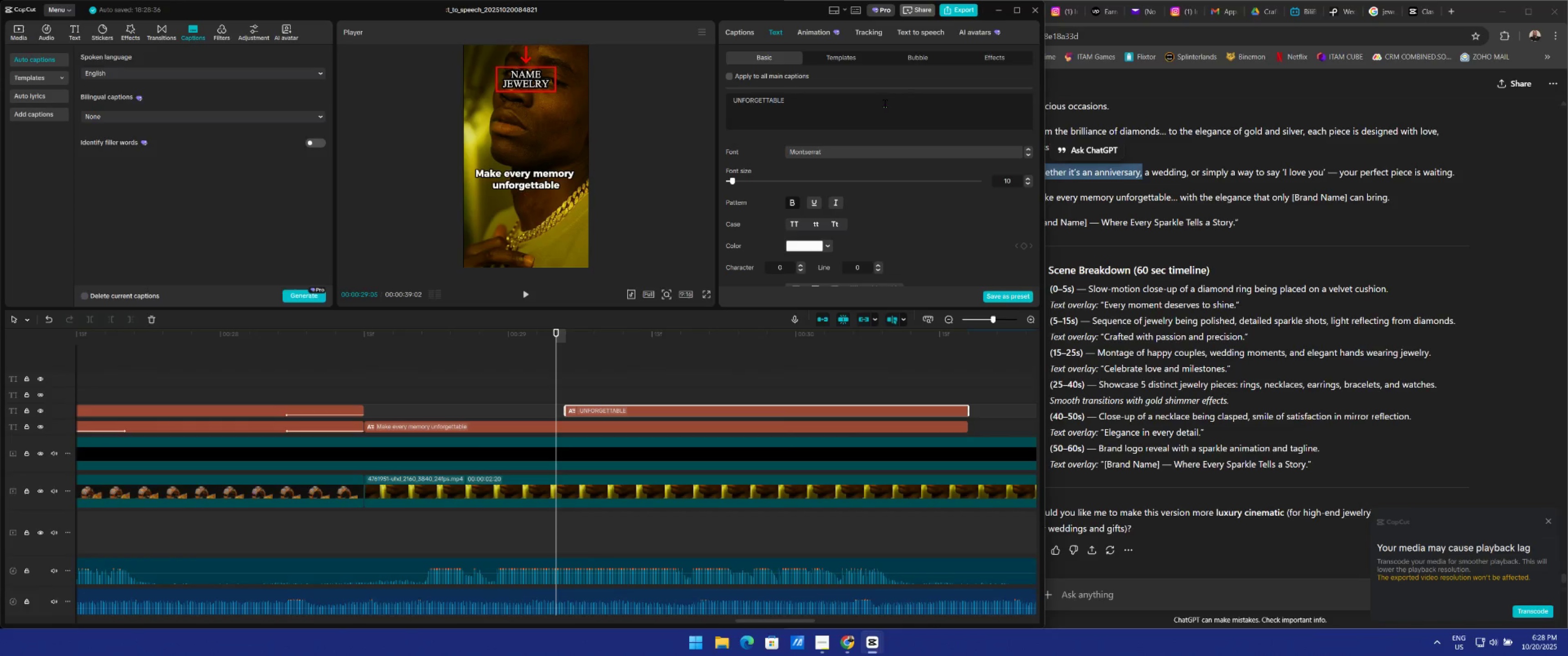 
key(Delete)
 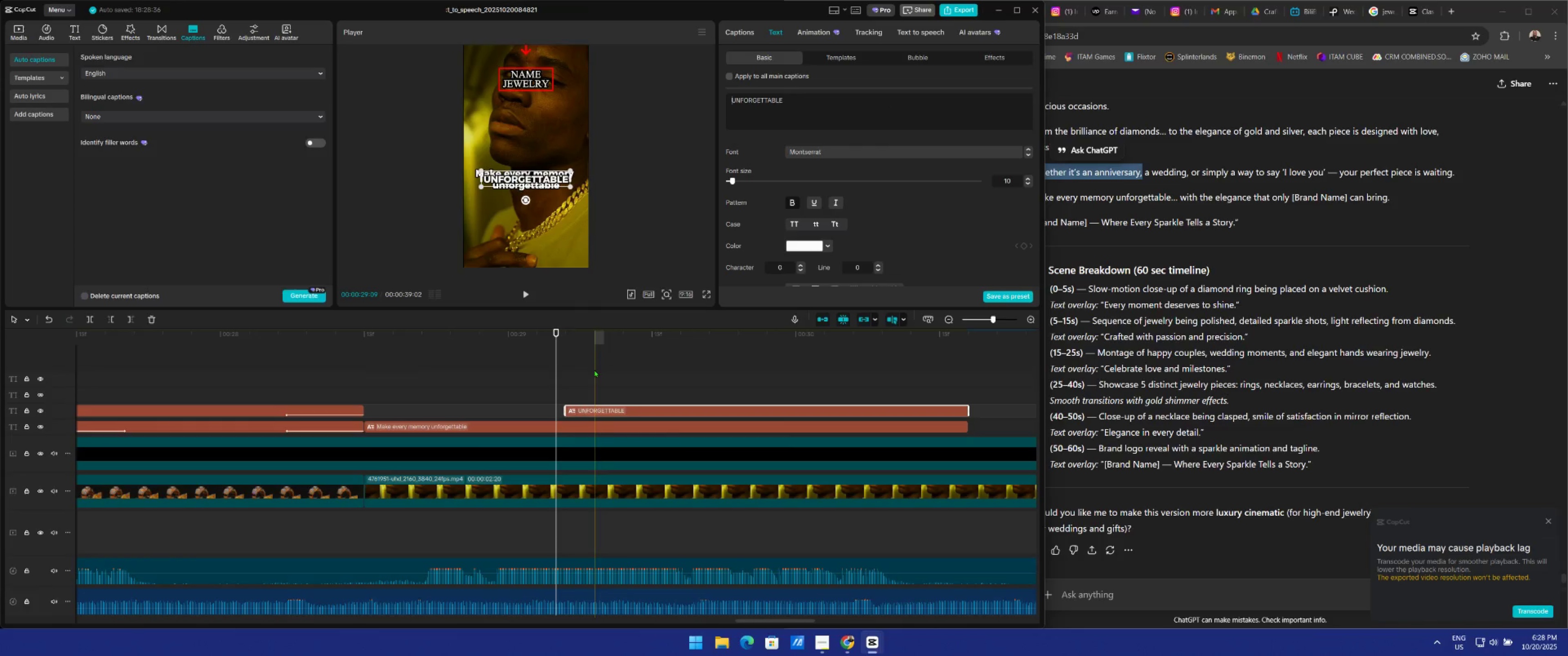 
left_click_drag(start_coordinate=[559, 361], to_coordinate=[347, 383])
 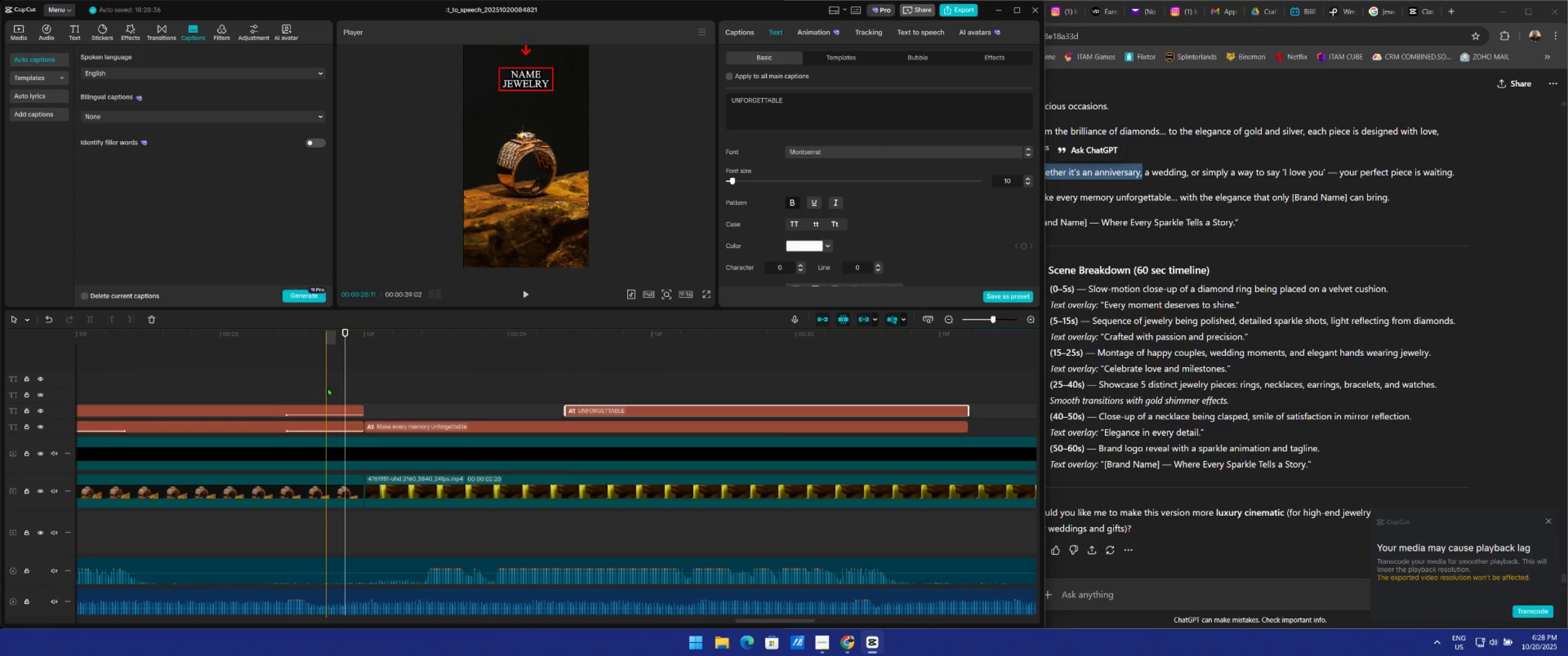 
key(Space)
 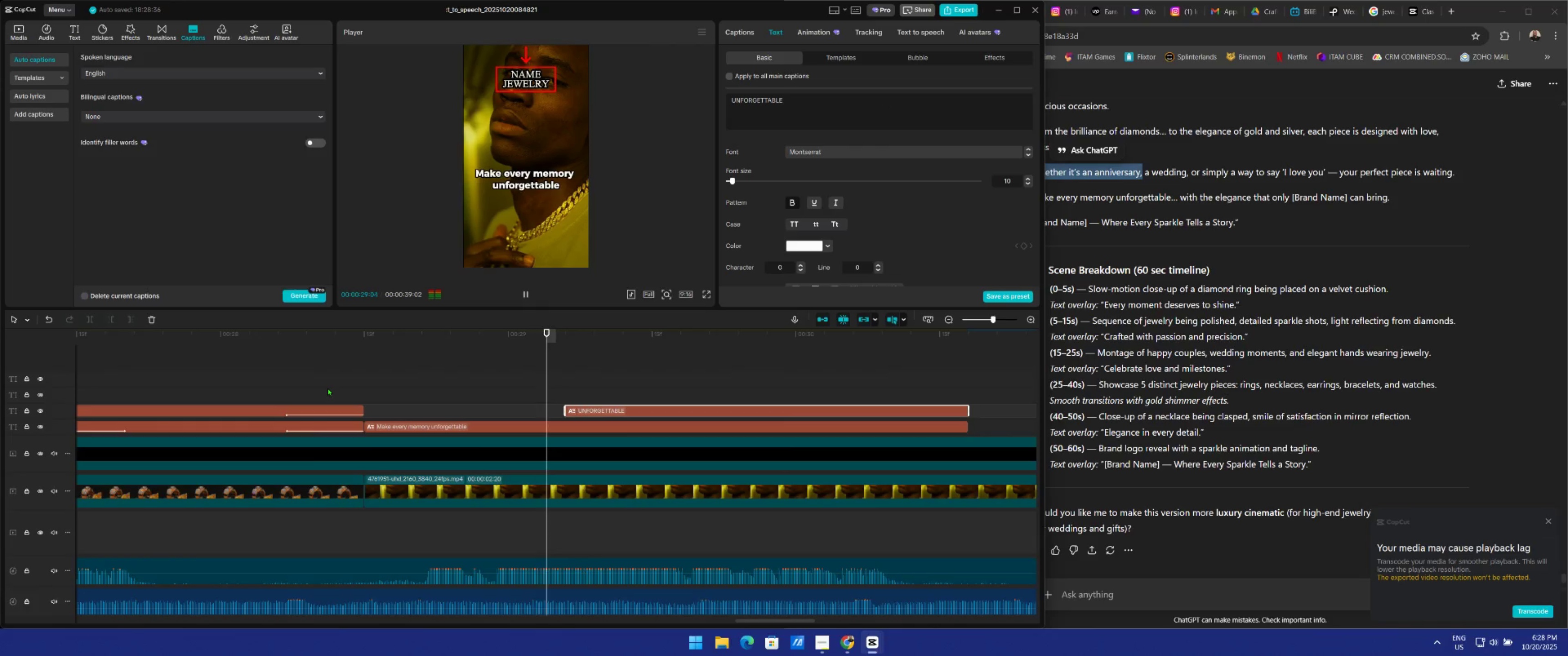 
key(Space)
 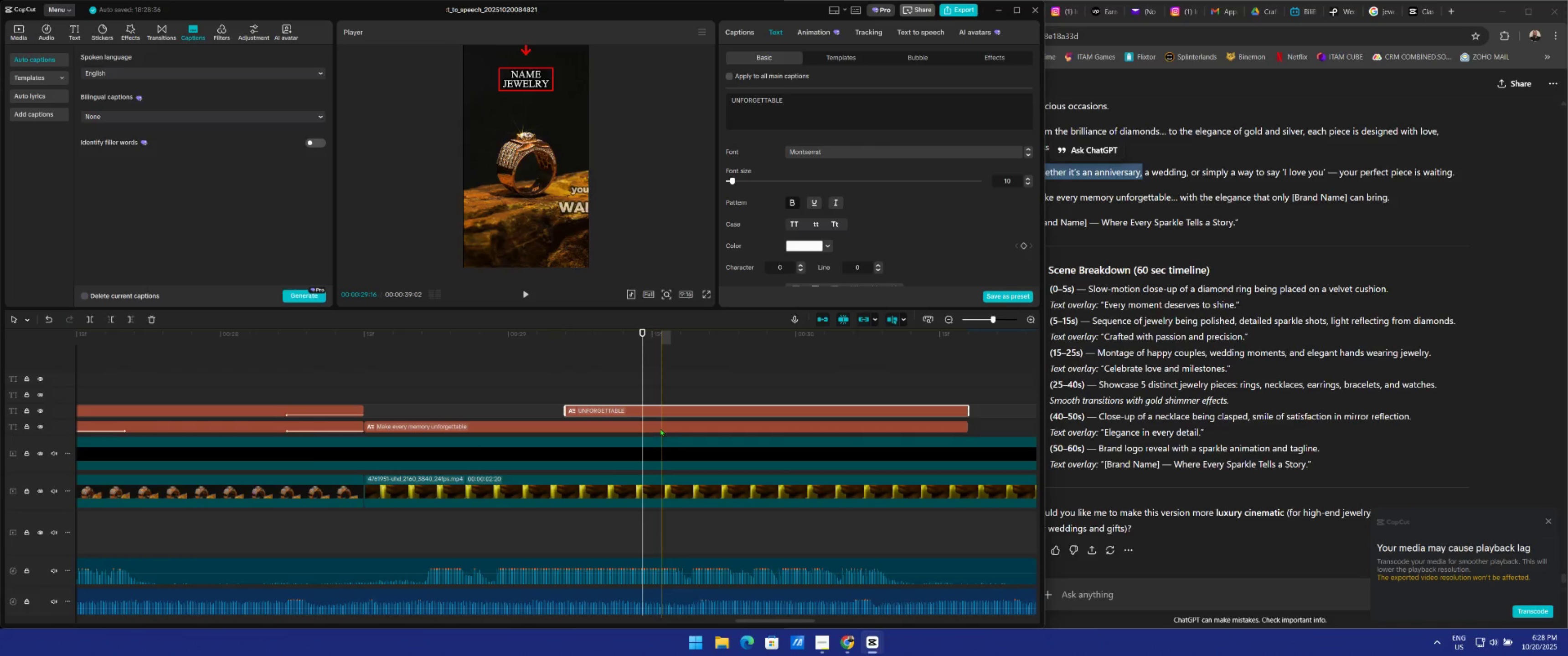 
left_click([674, 421])
 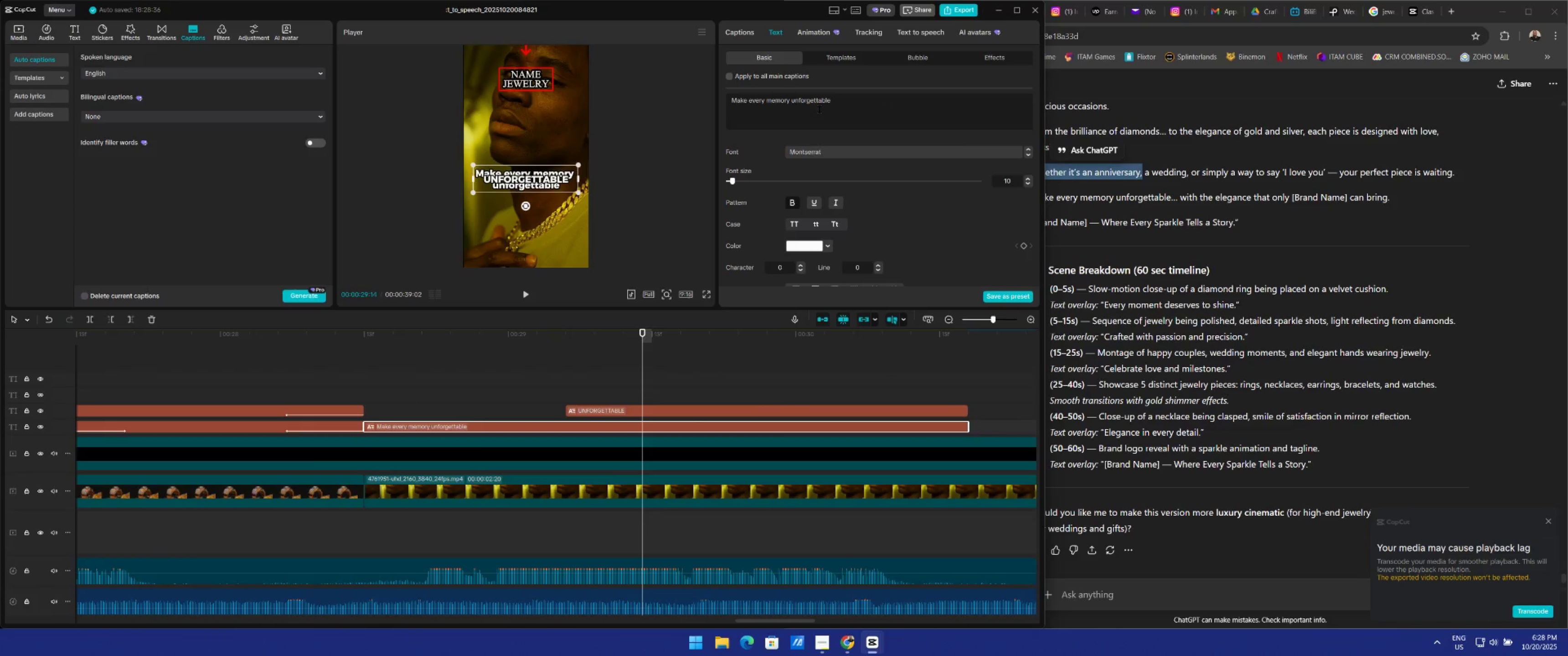 
left_click_drag(start_coordinate=[840, 97], to_coordinate=[791, 97])
 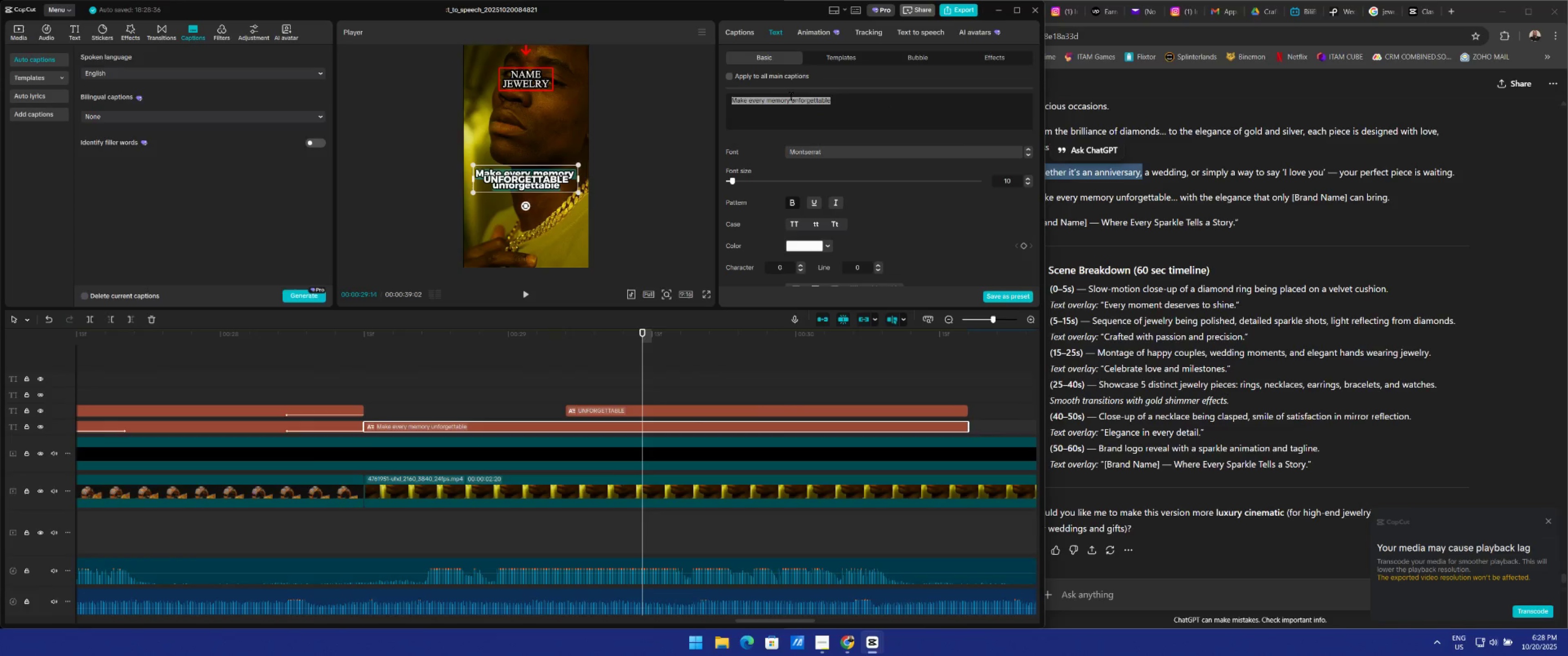 
left_click([791, 97])
 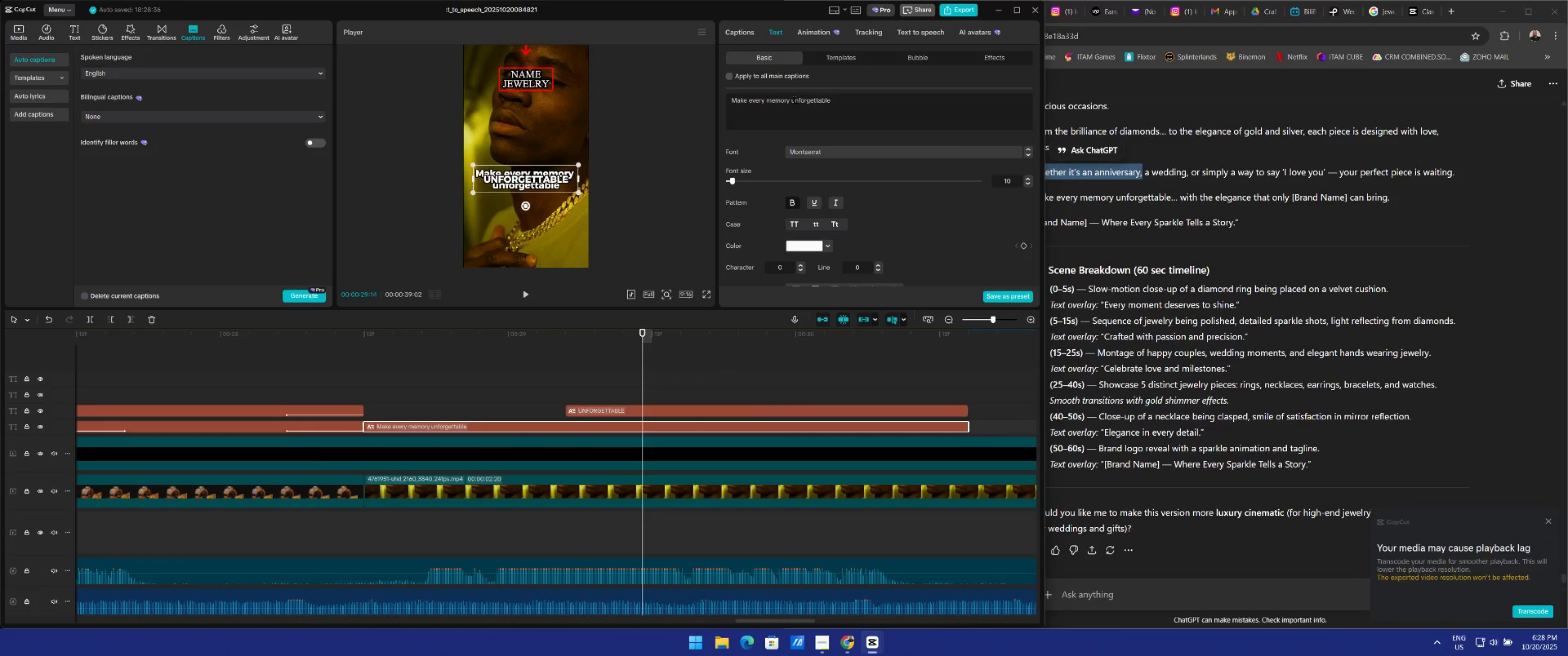 
left_click_drag(start_coordinate=[789, 100], to_coordinate=[868, 103])
 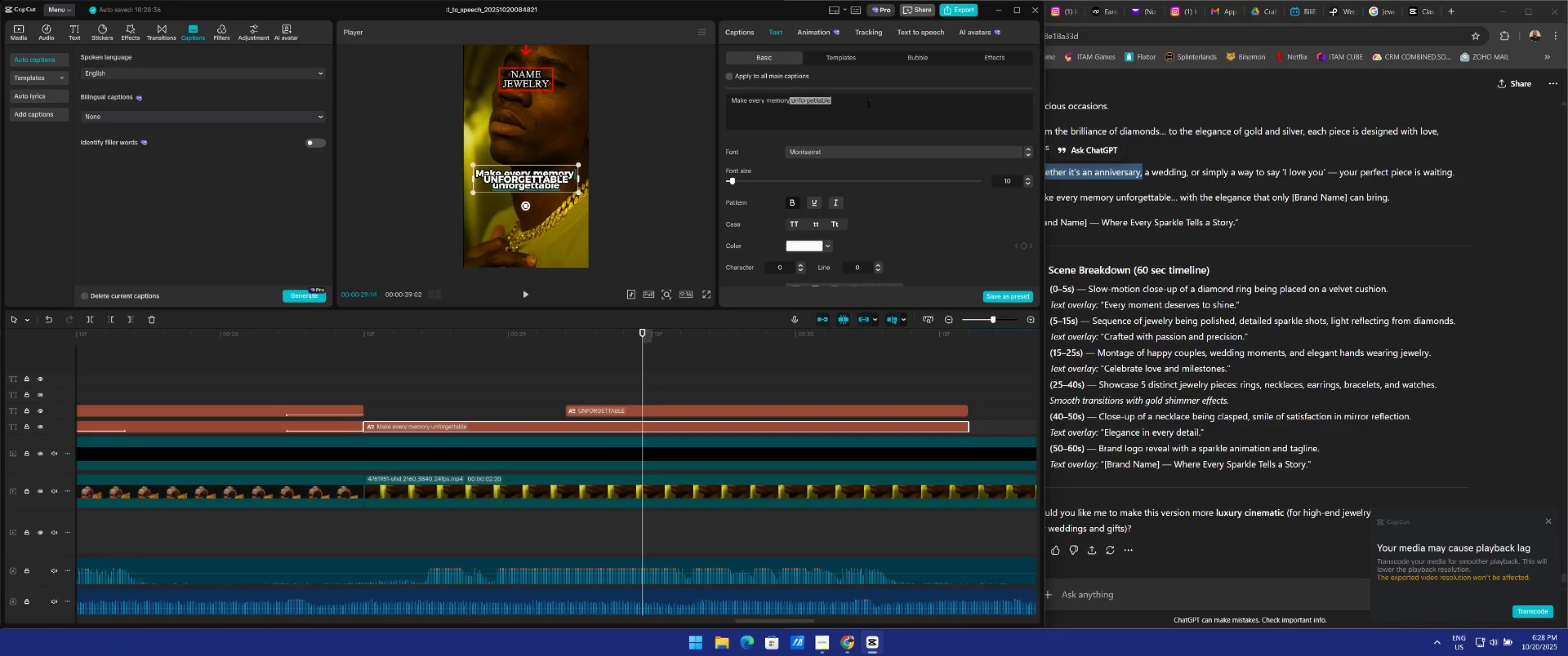 
key(Backspace)
 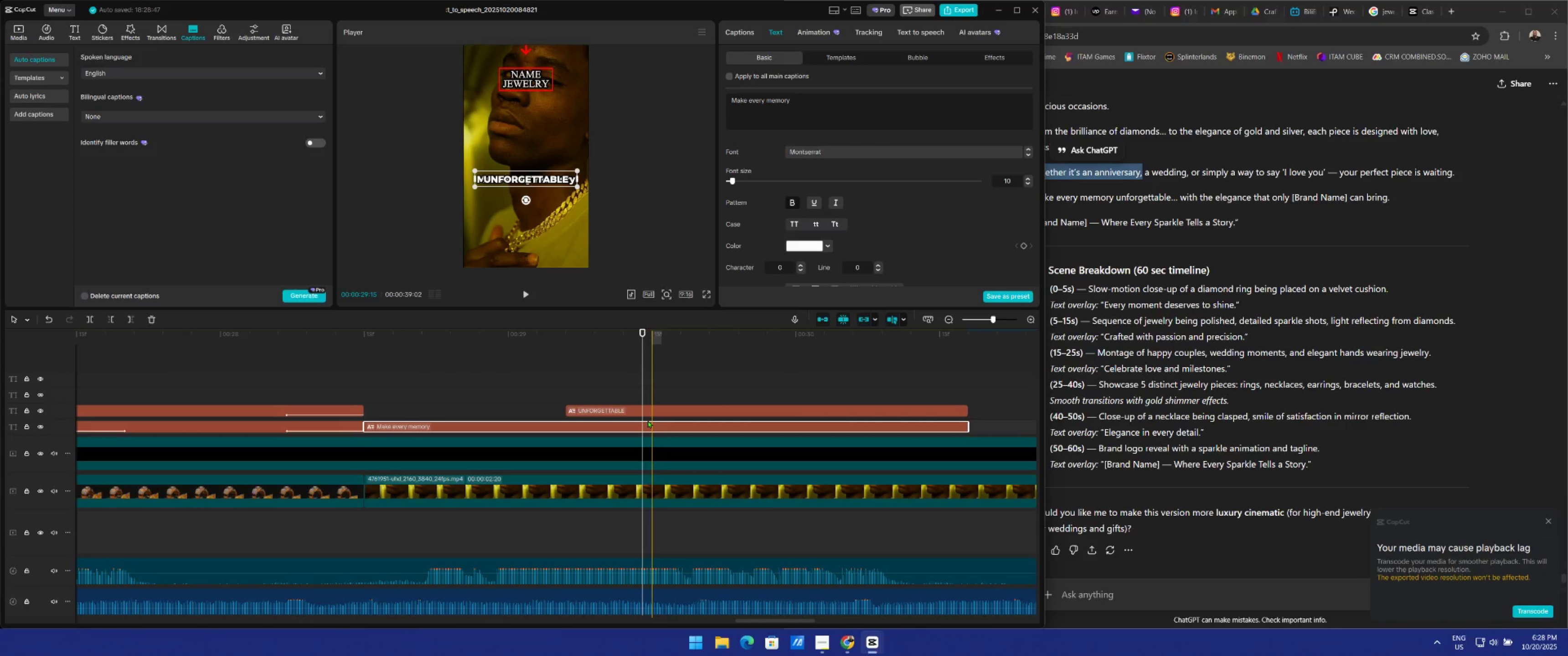 
left_click_drag(start_coordinate=[653, 403], to_coordinate=[699, 399])
 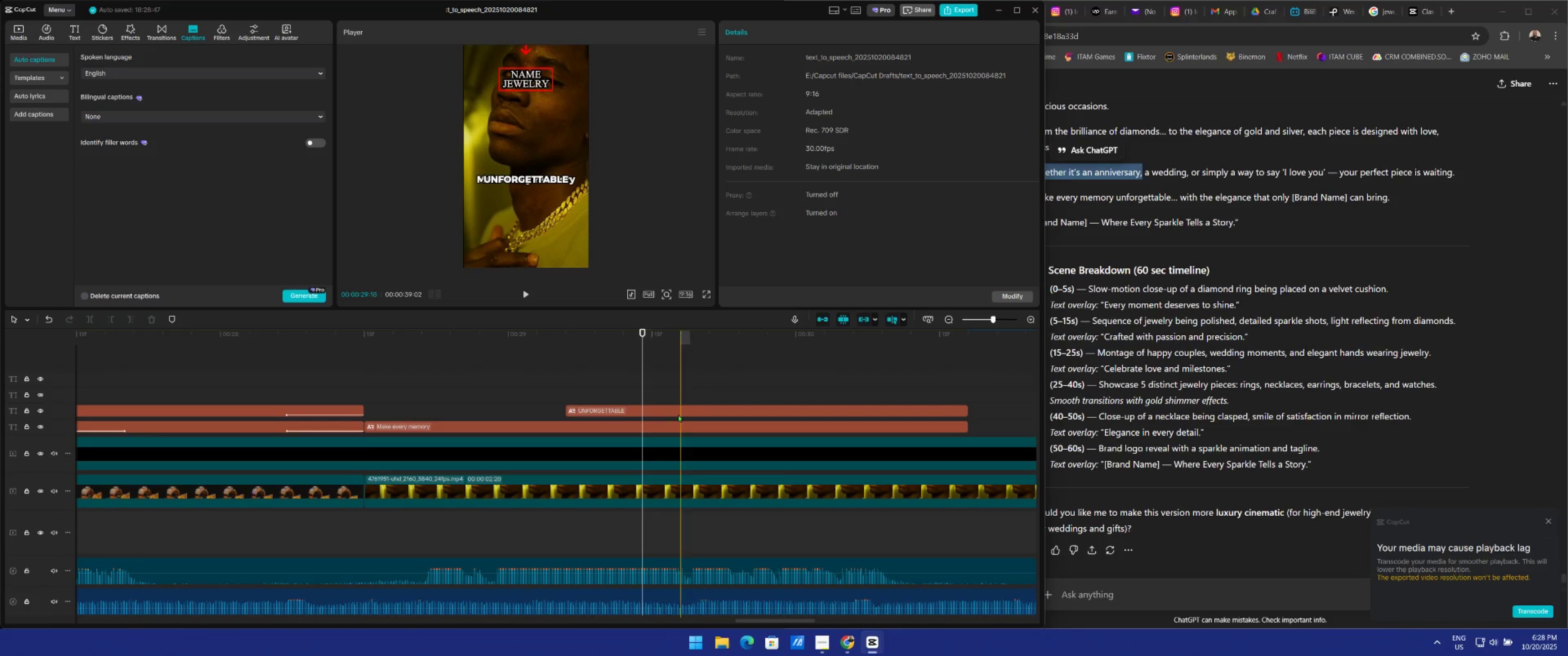 
left_click_drag(start_coordinate=[678, 414], to_coordinate=[758, 416])
 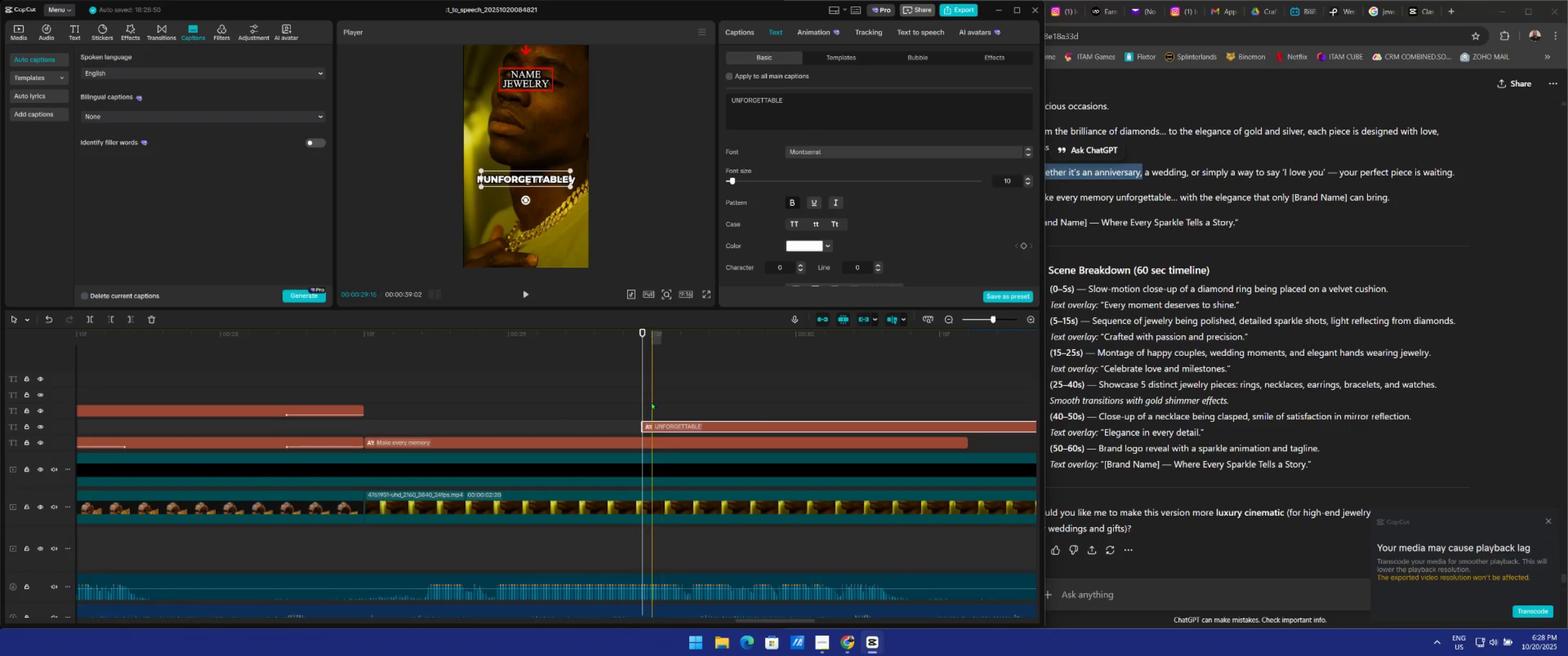 
left_click_drag(start_coordinate=[643, 397], to_coordinate=[362, 424])
 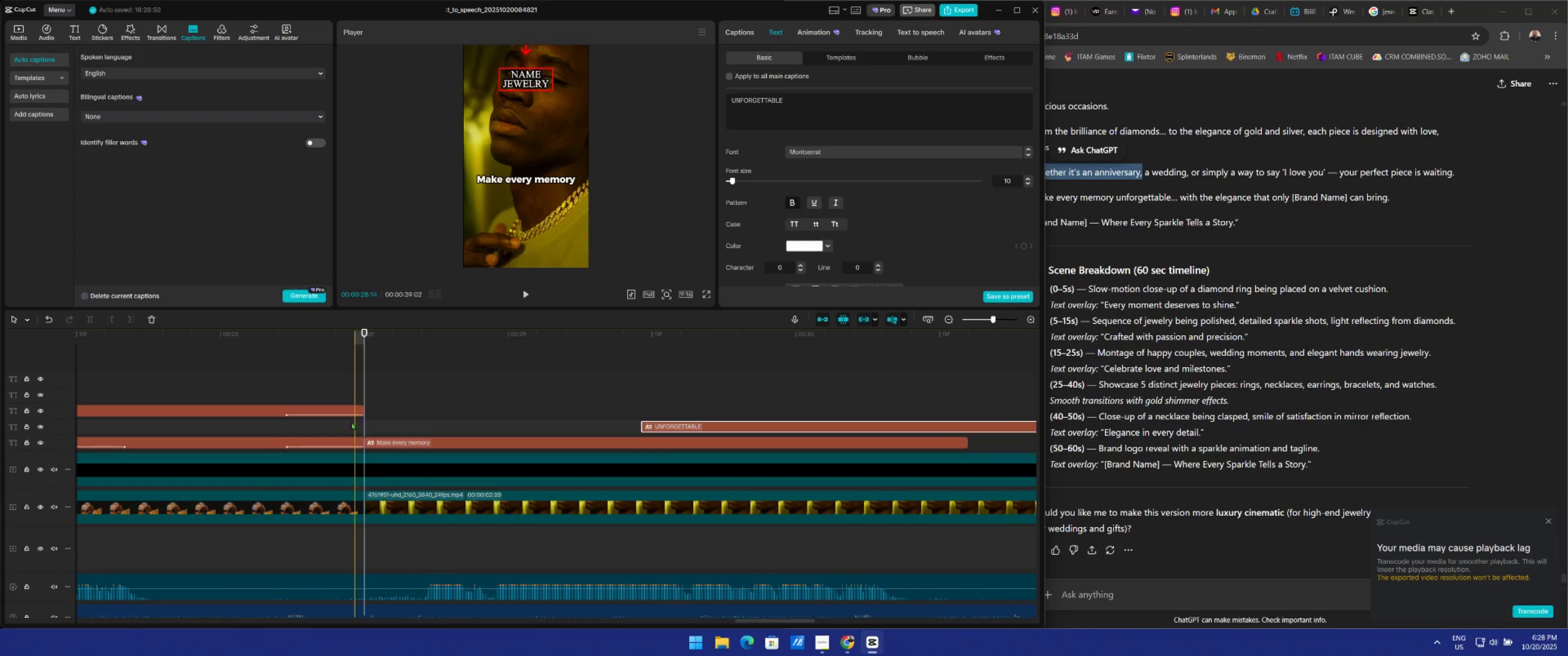 
key(Space)
 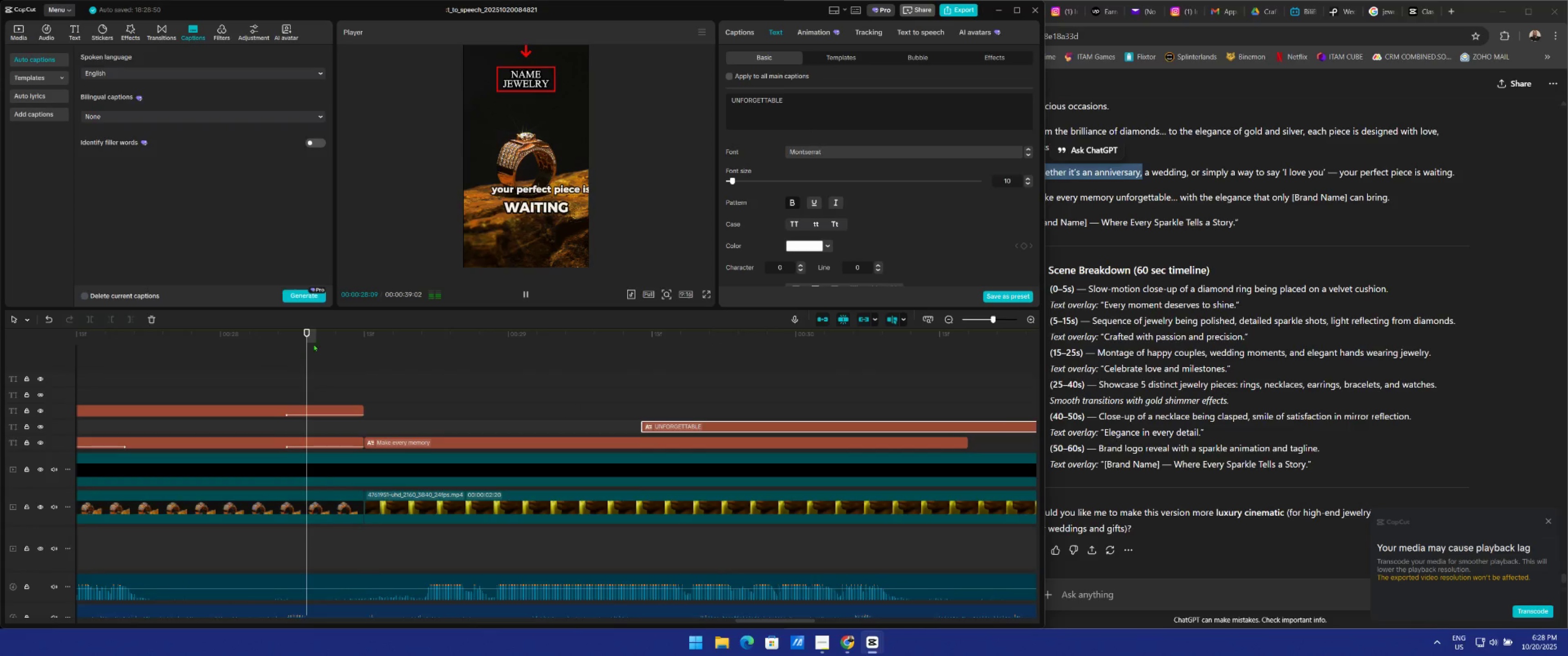 
key(Space)
 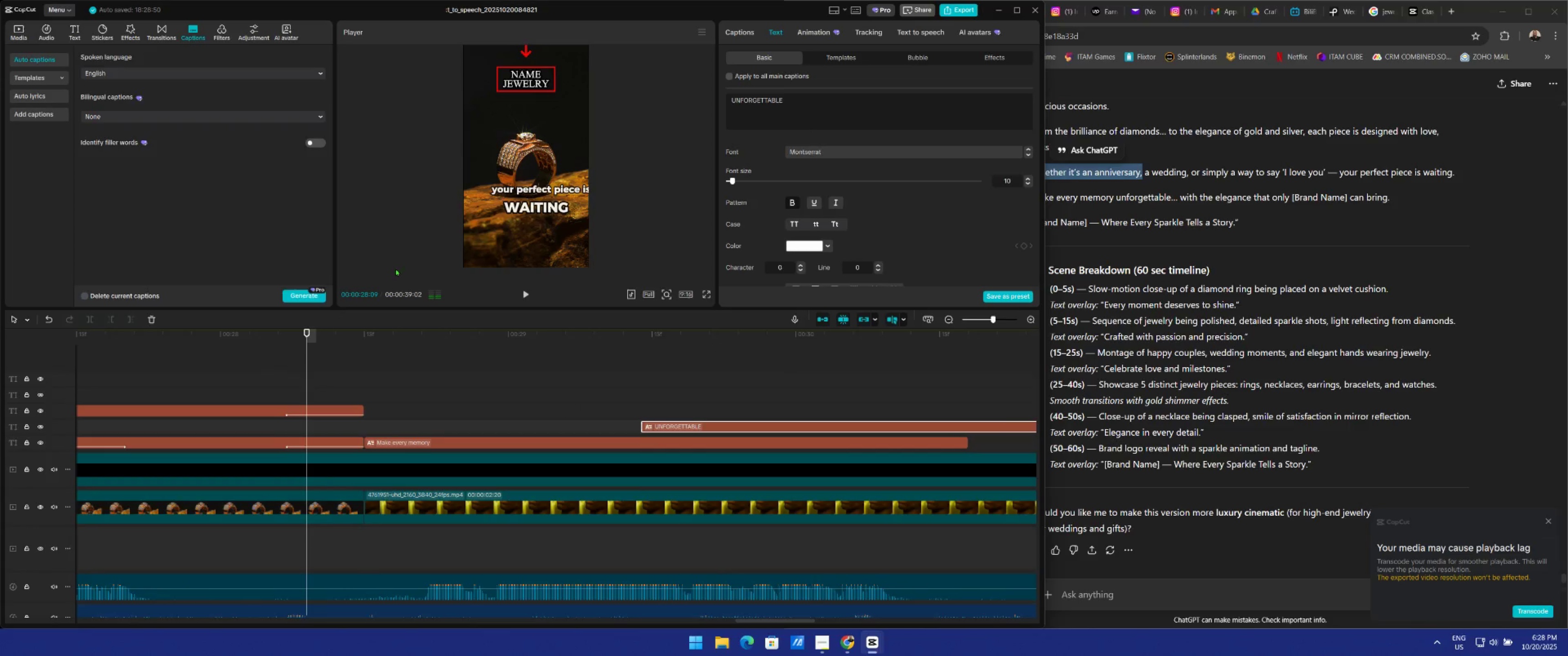 
key(Space)
 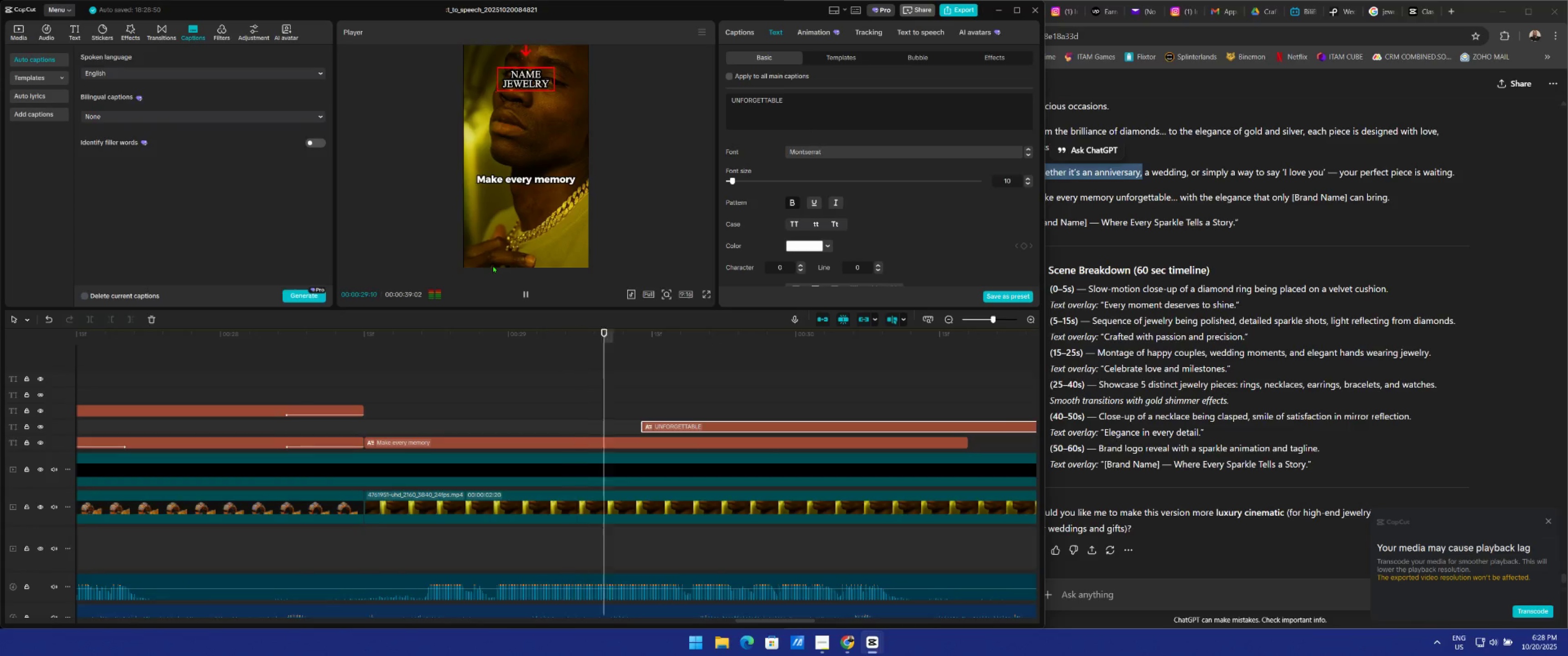 
key(Space)
 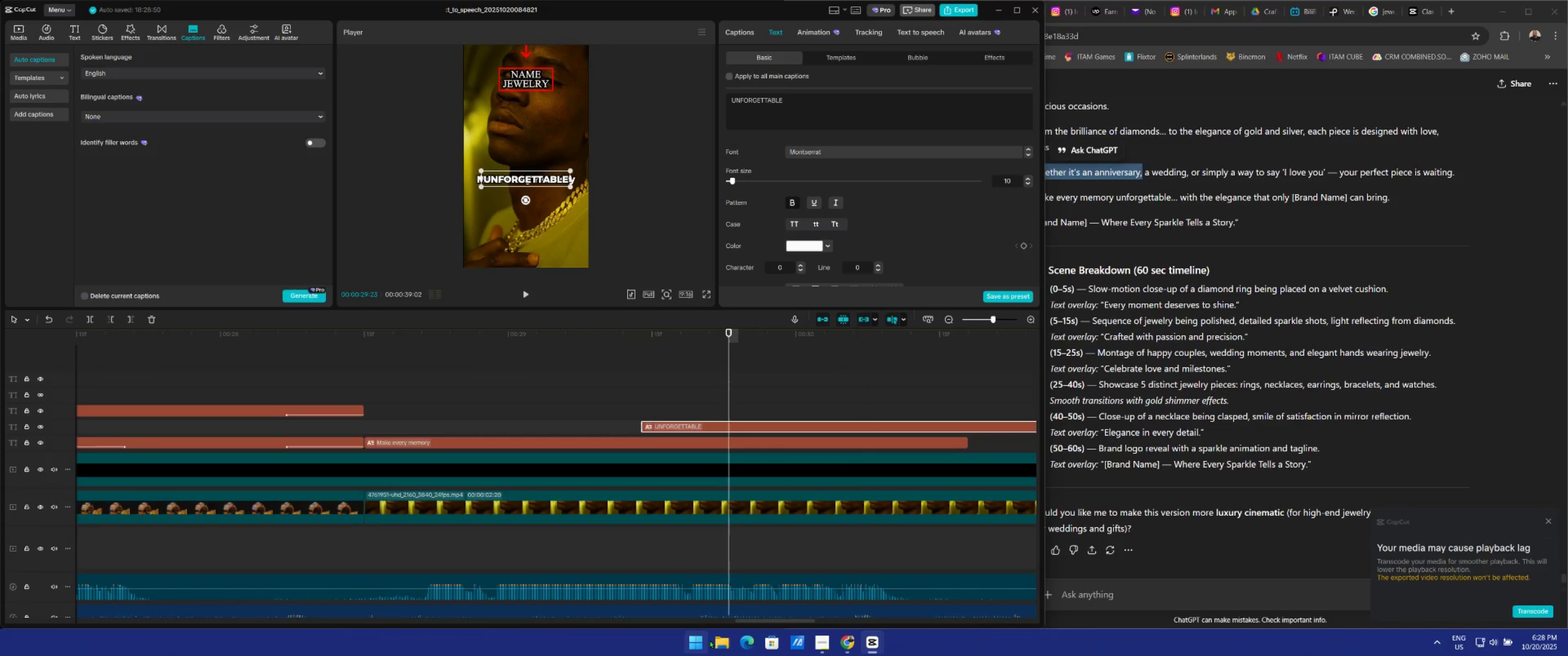 
left_click_drag(start_coordinate=[773, 622], to_coordinate=[789, 621])
 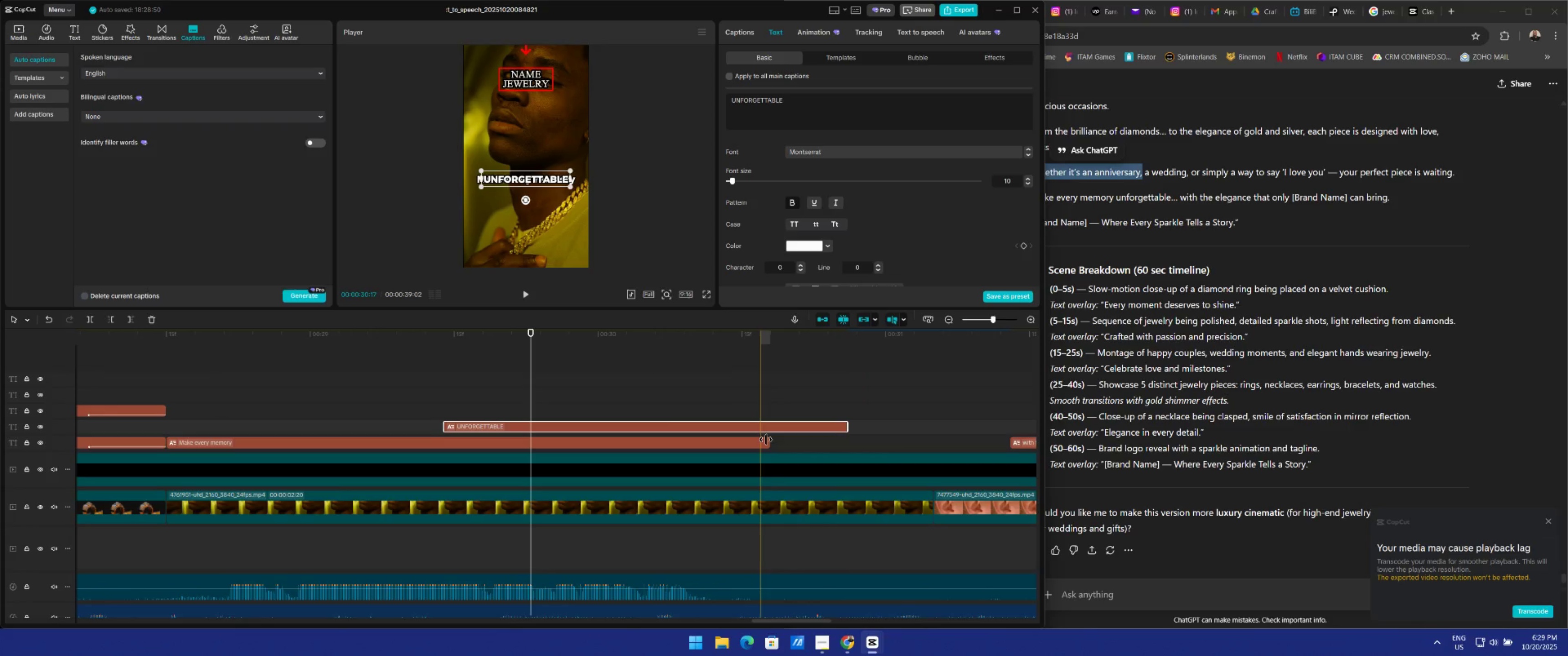 
left_click_drag(start_coordinate=[766, 440], to_coordinate=[765, 443])
 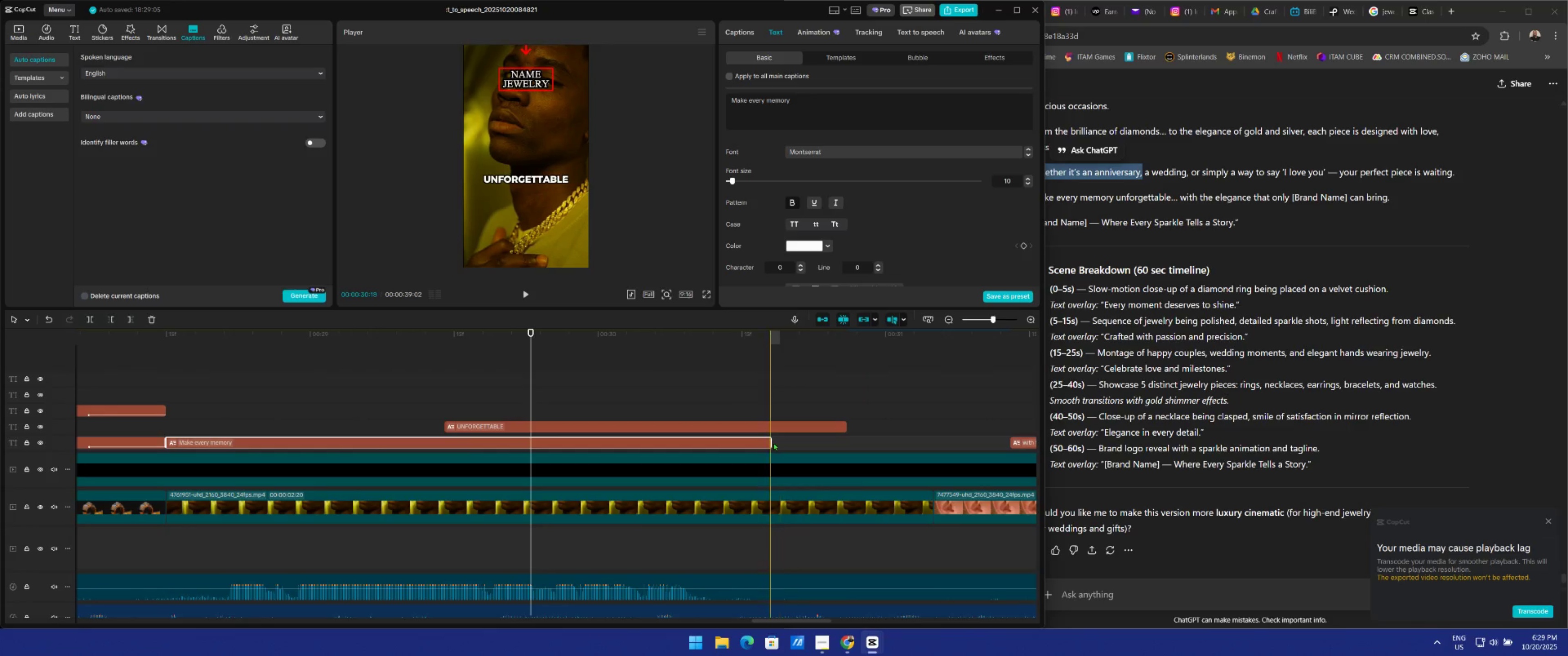 
left_click_drag(start_coordinate=[772, 442], to_coordinate=[929, 442])
 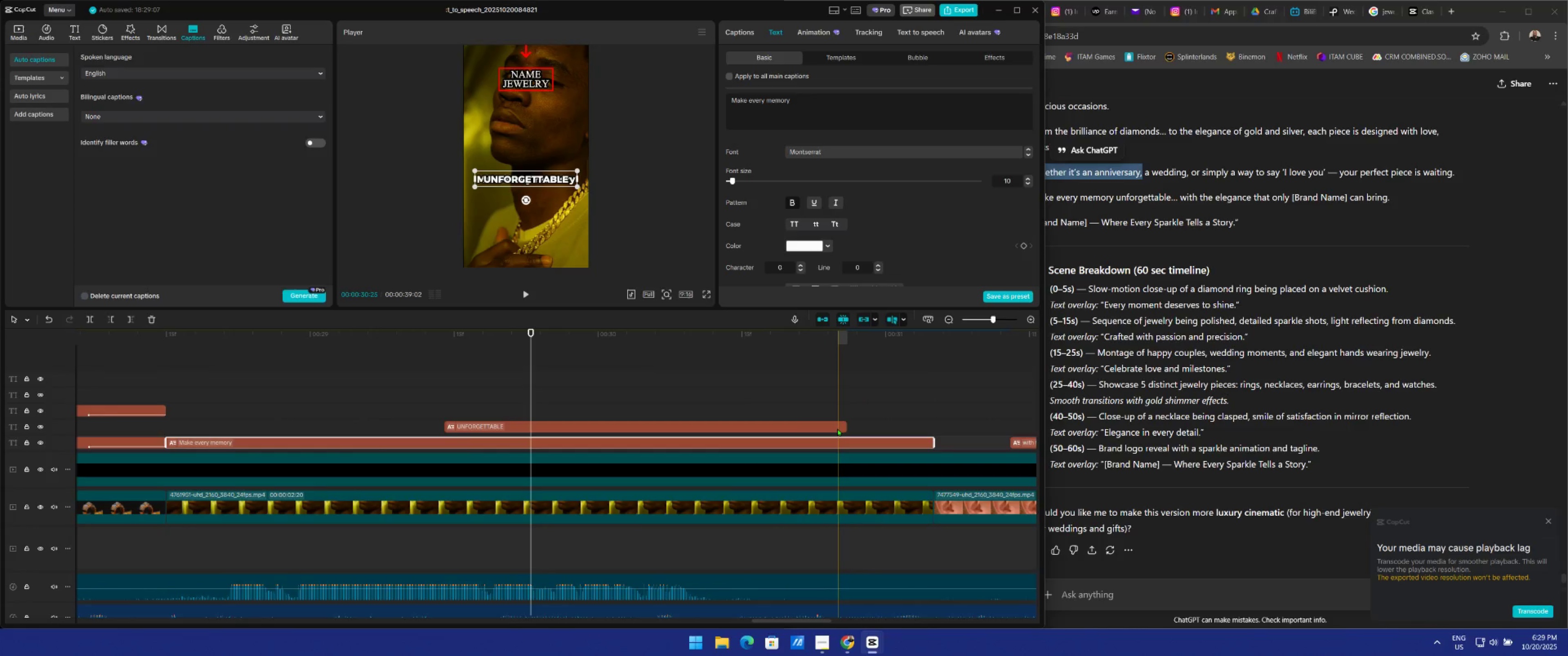 
left_click([837, 428])
 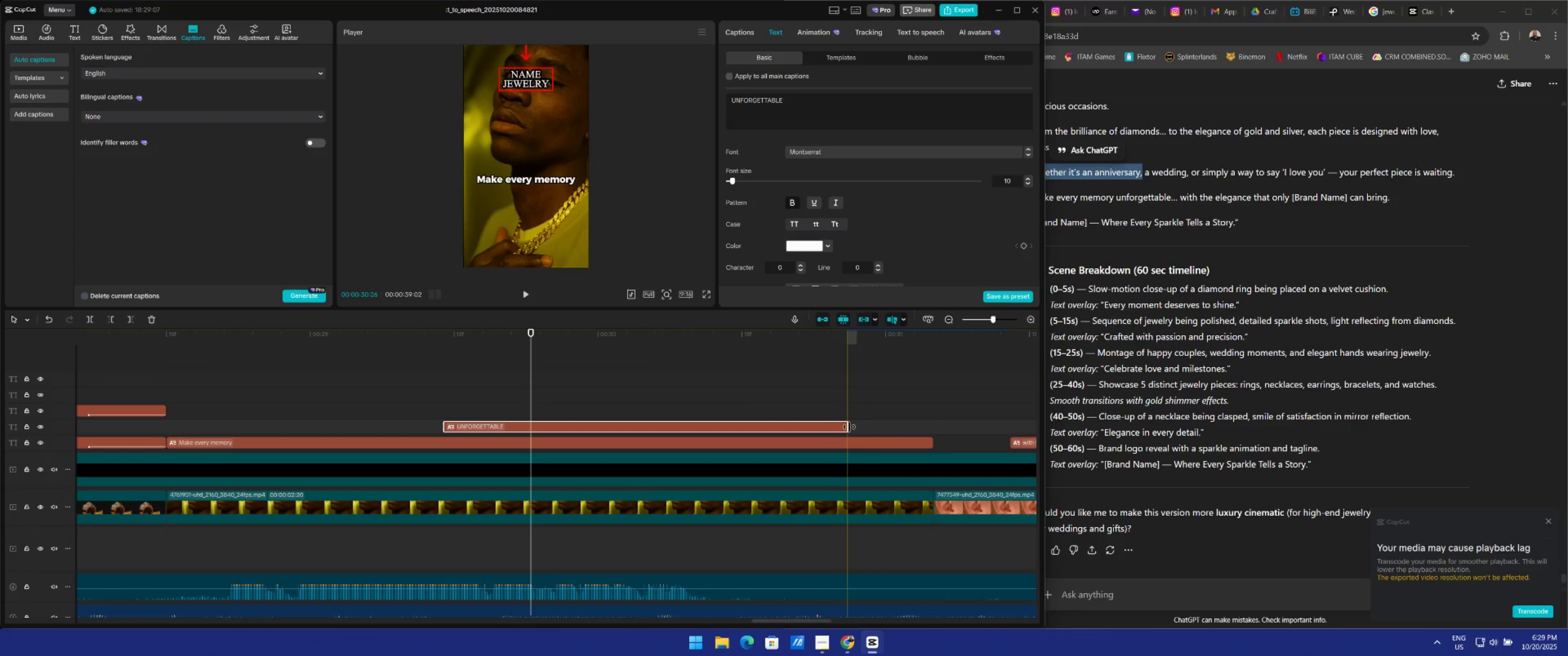 
left_click_drag(start_coordinate=[850, 427], to_coordinate=[930, 434])
 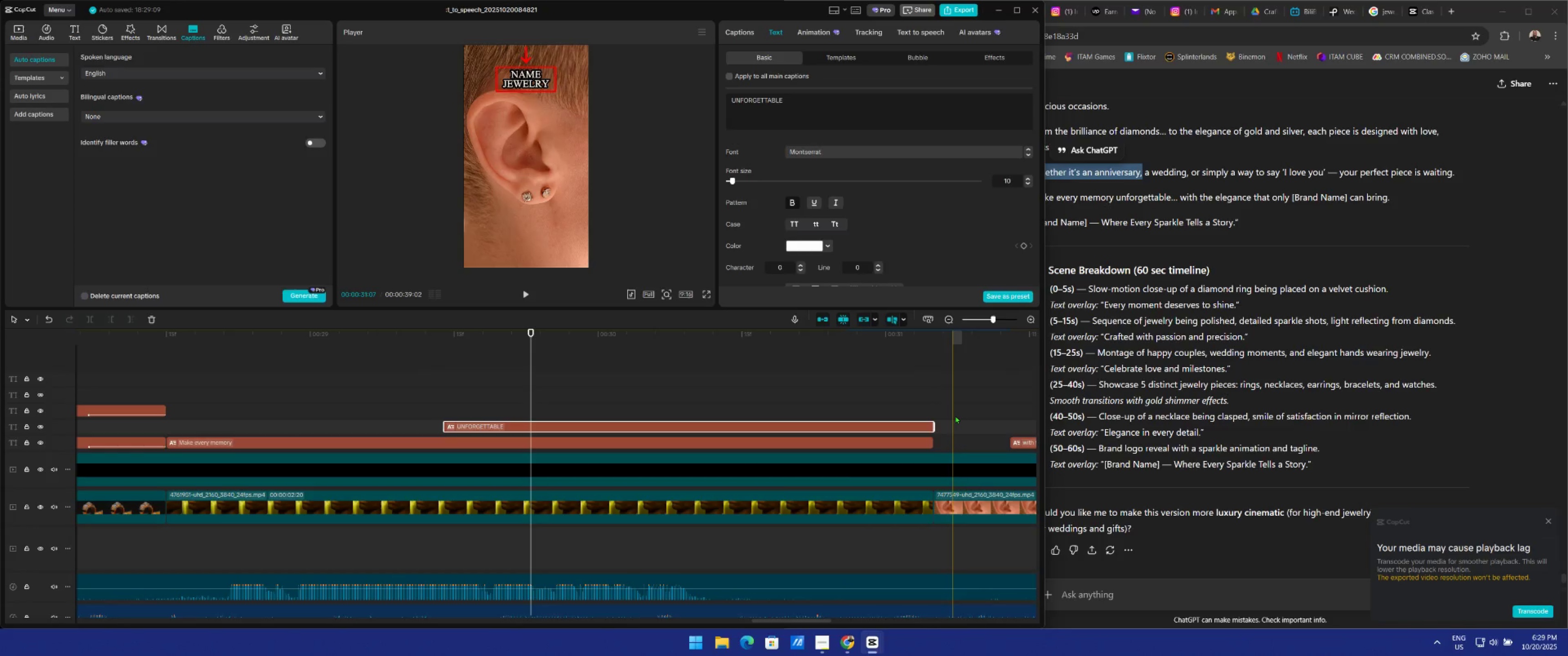 
left_click_drag(start_coordinate=[955, 415], to_coordinate=[325, 438])
 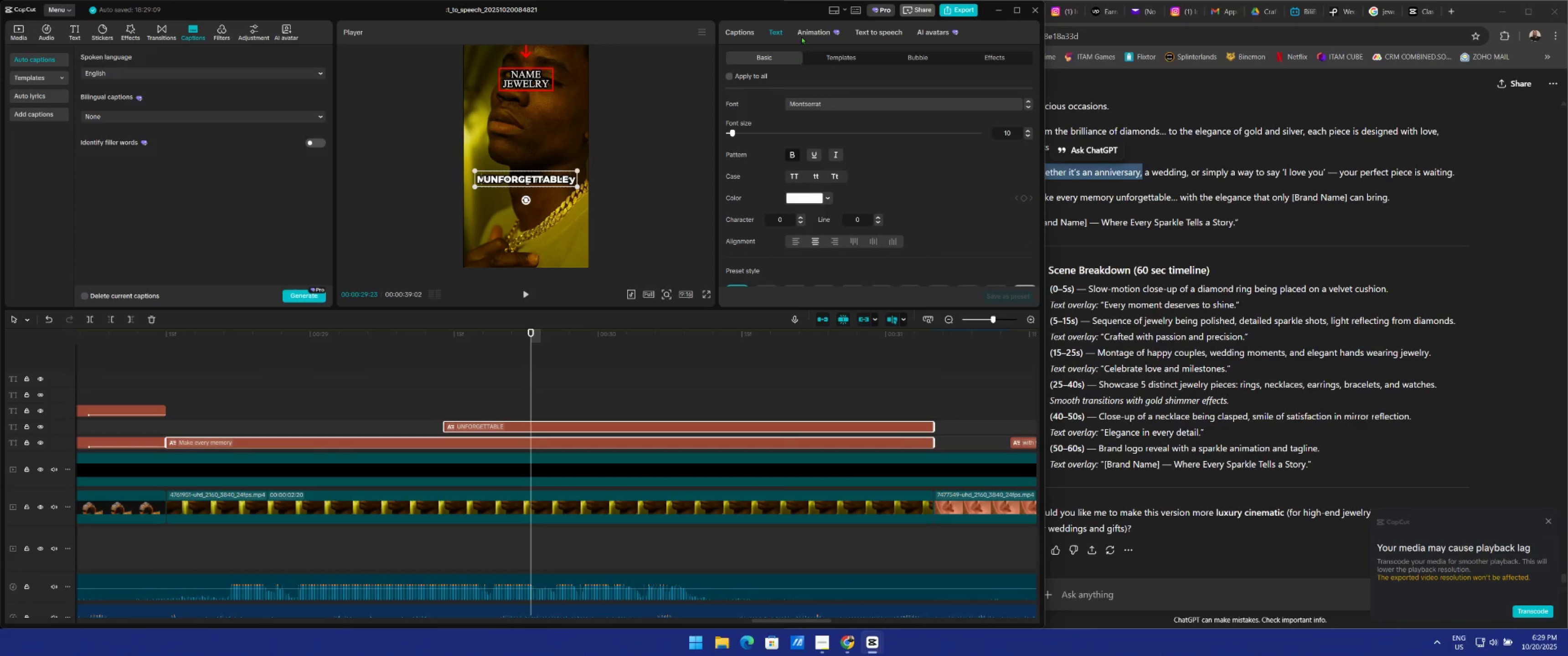 
left_click([798, 32])
 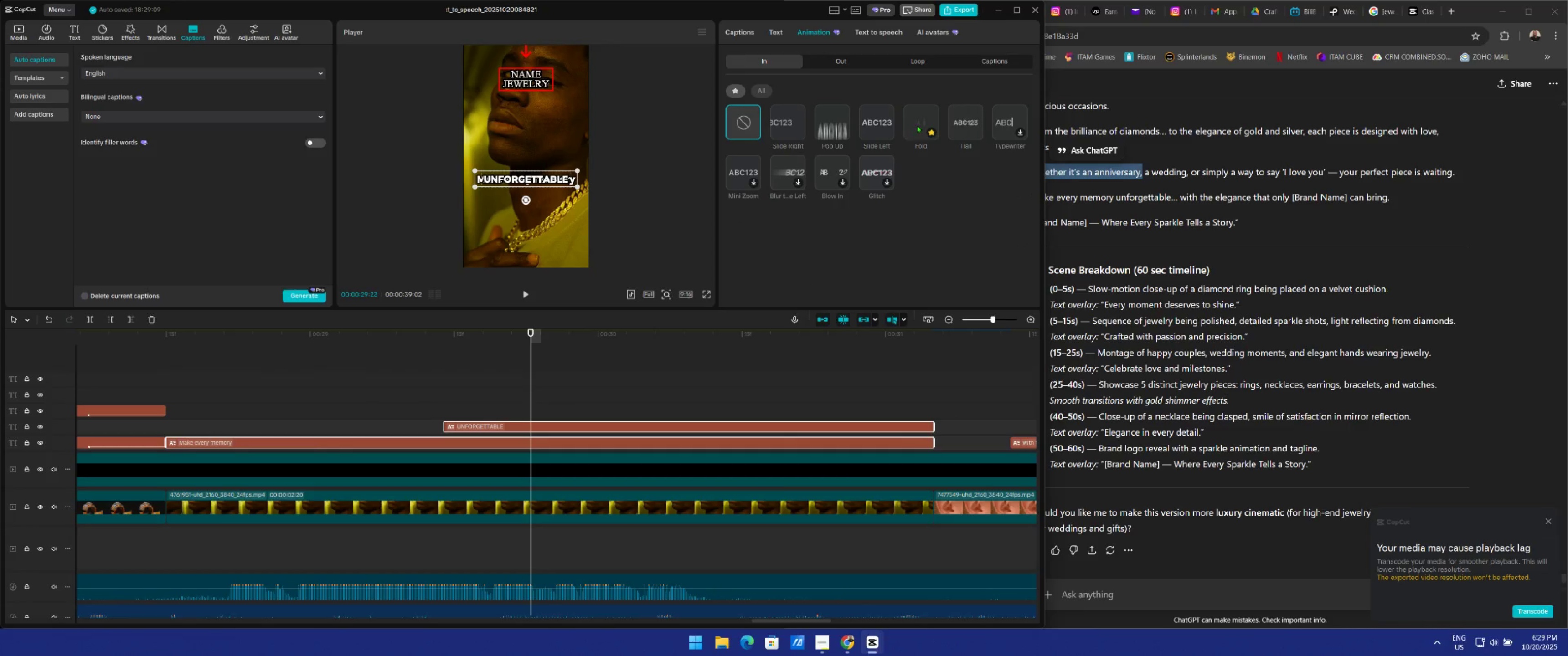 
left_click([918, 125])
 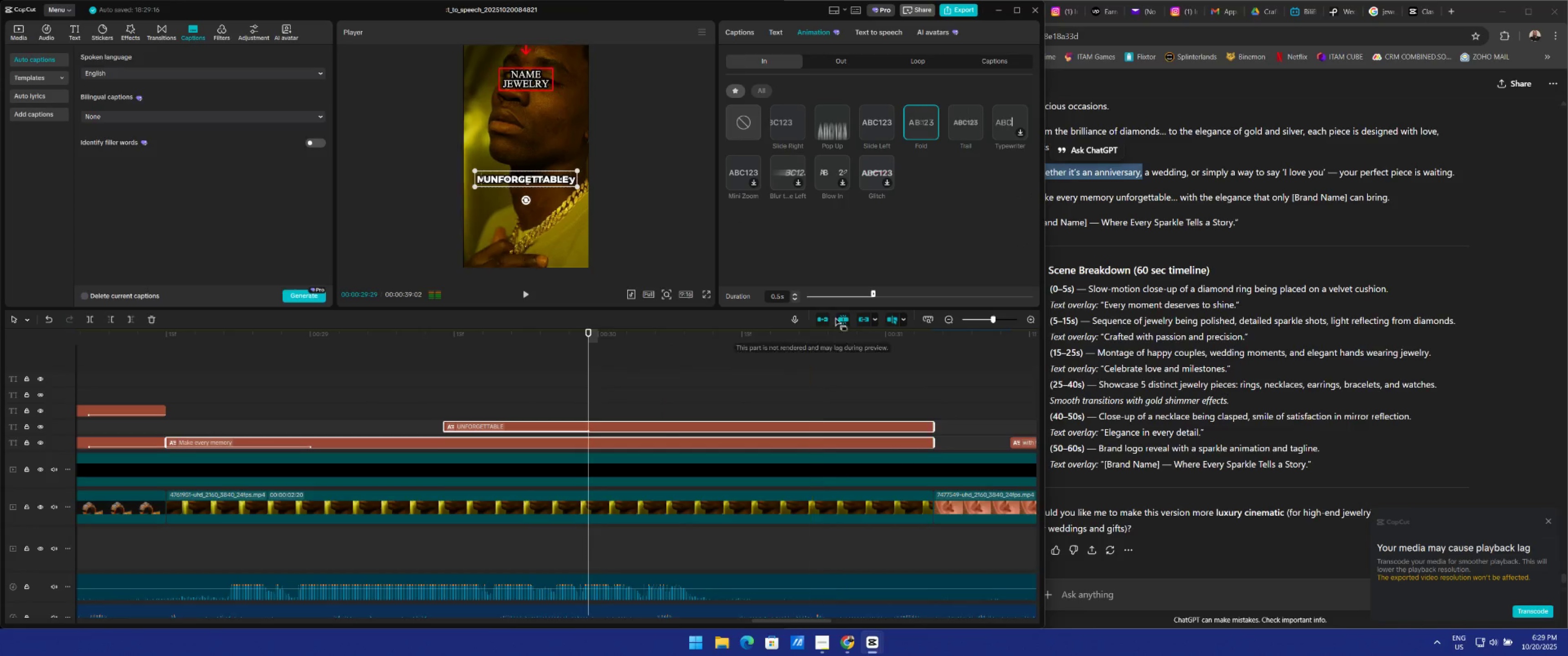 
left_click_drag(start_coordinate=[867, 293], to_coordinate=[844, 292])
 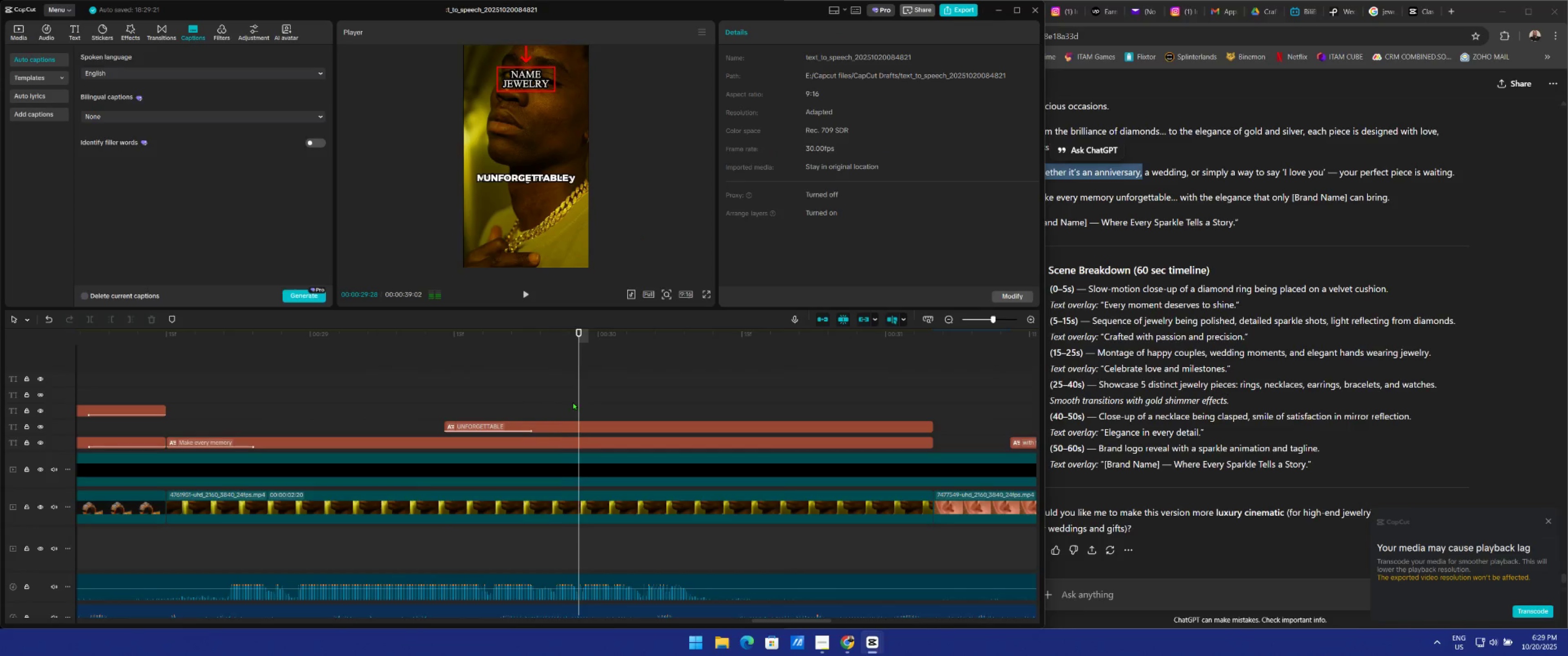 
left_click_drag(start_coordinate=[521, 172], to_coordinate=[526, 188])
 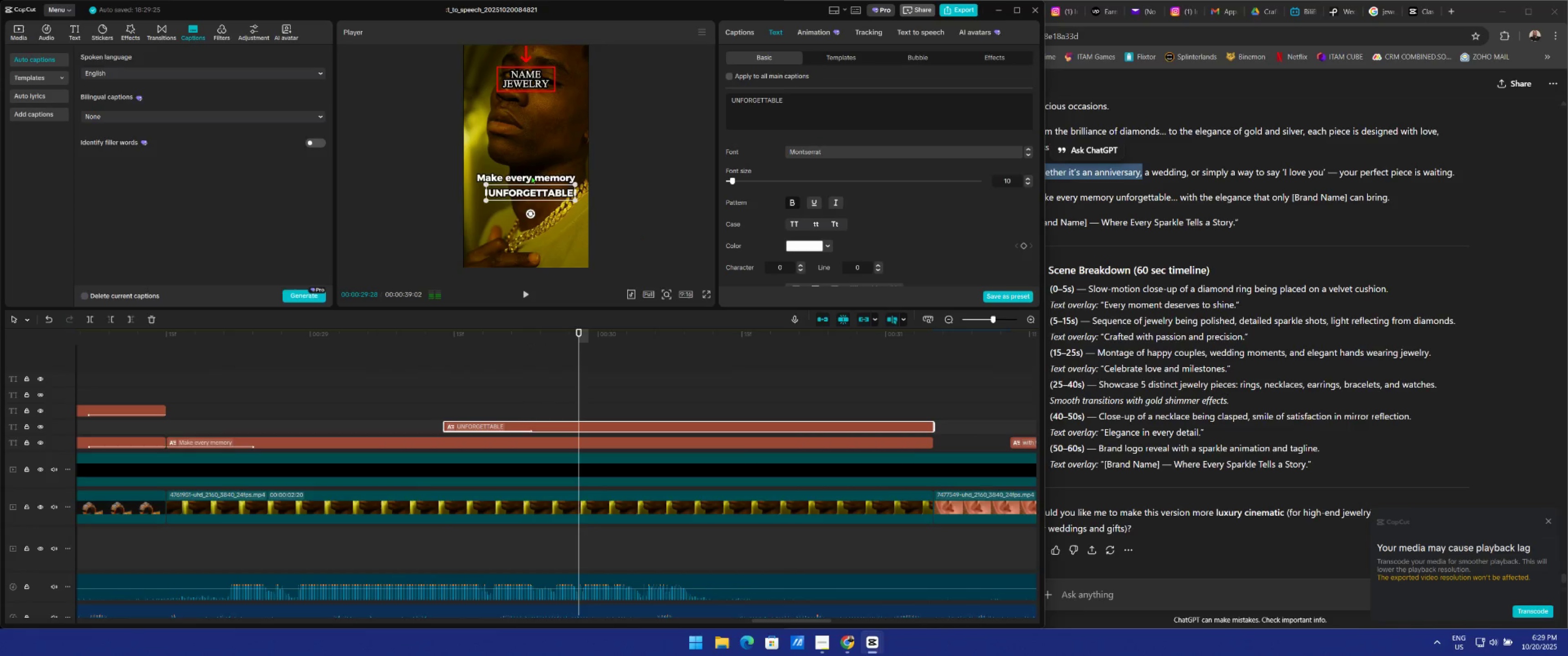 
left_click_drag(start_coordinate=[531, 175], to_coordinate=[522, 149])
 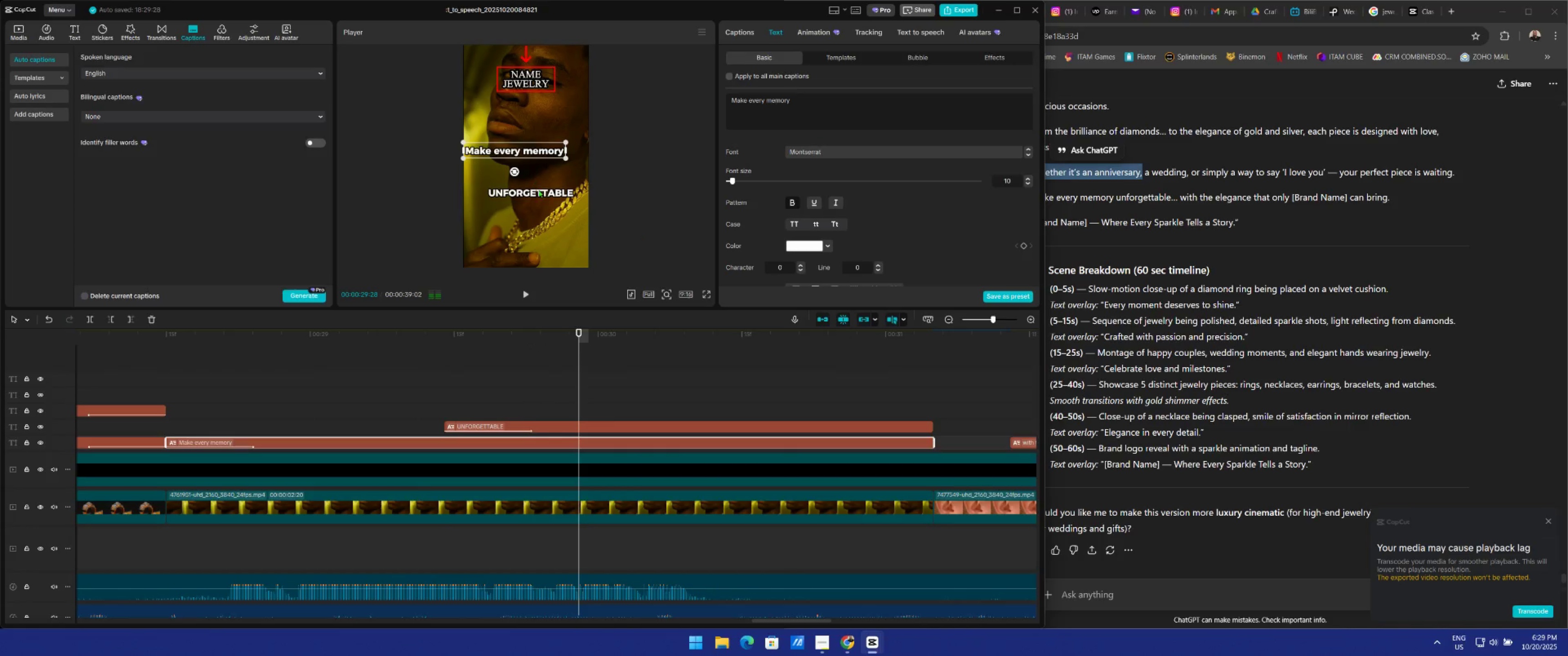 
left_click_drag(start_coordinate=[539, 190], to_coordinate=[539, 160])
 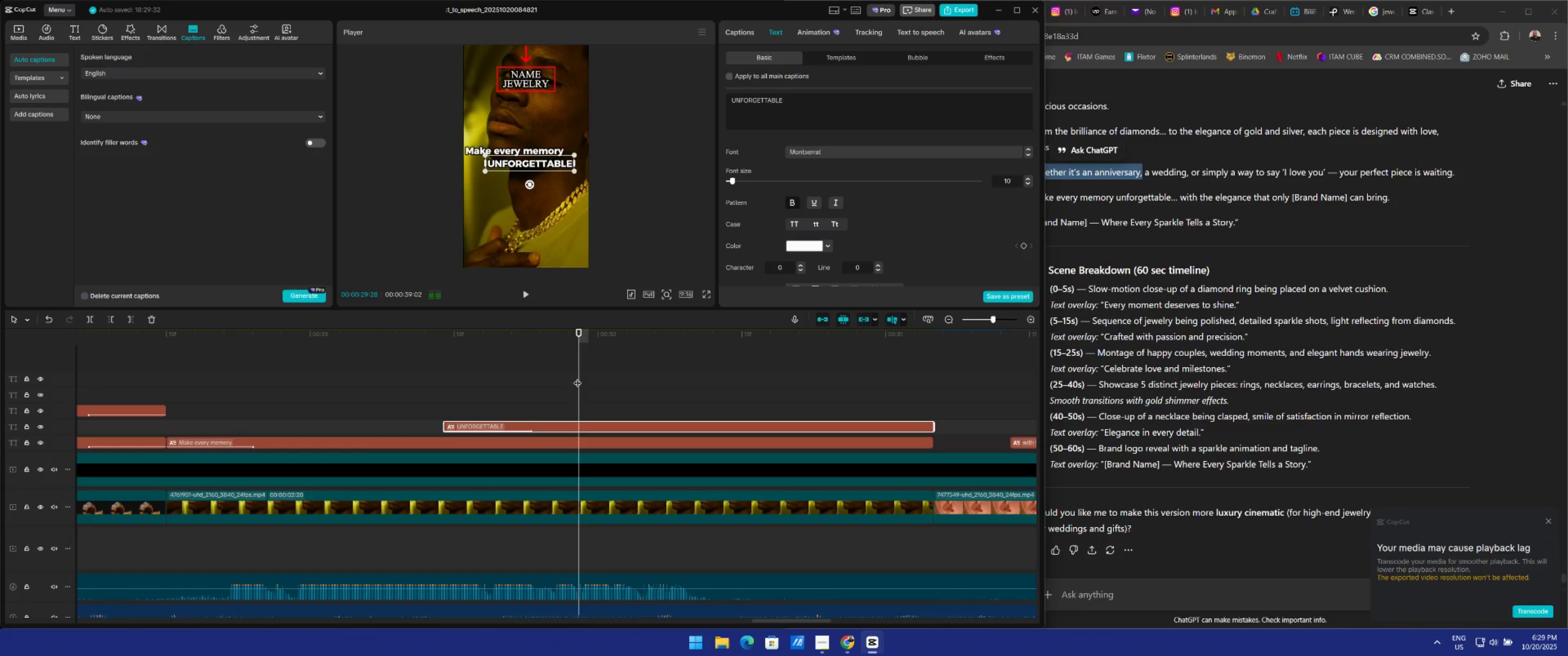 
left_click_drag(start_coordinate=[576, 376], to_coordinate=[165, 417])
 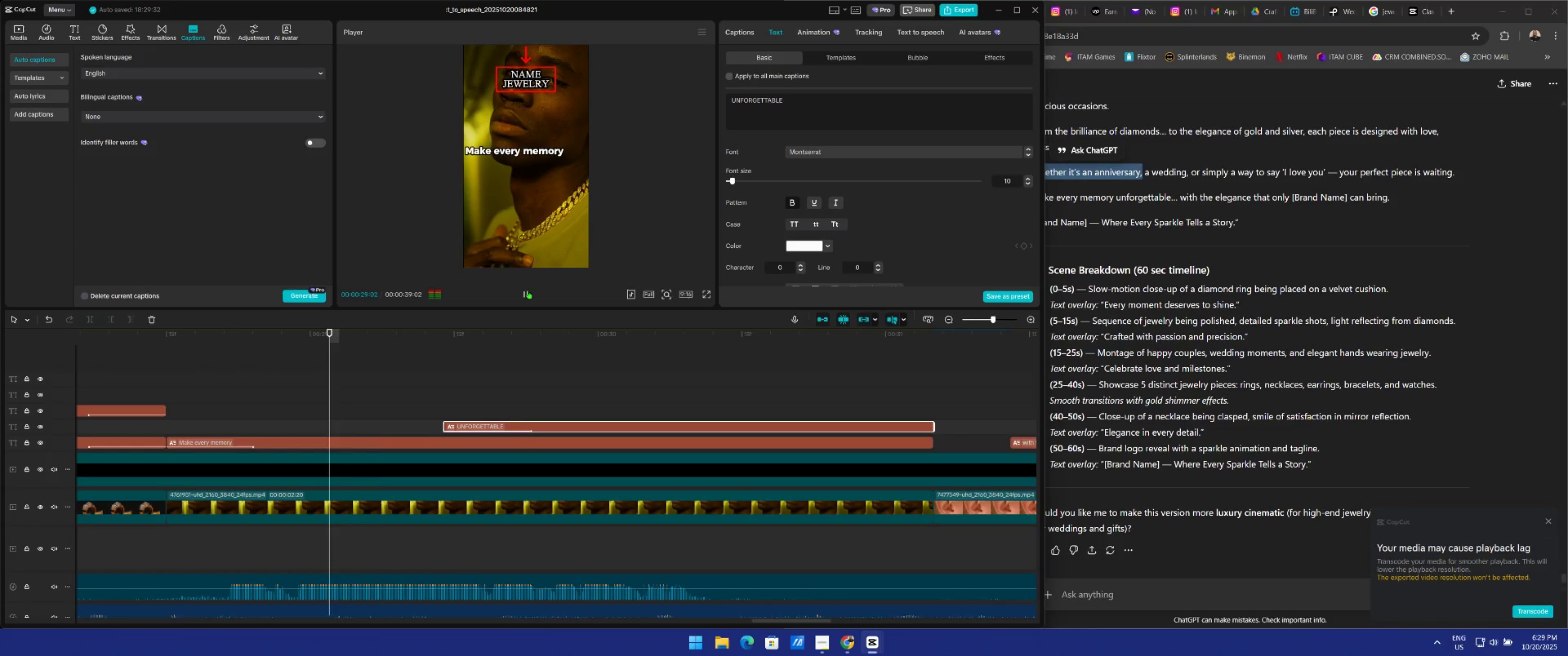 
left_click([528, 290])
 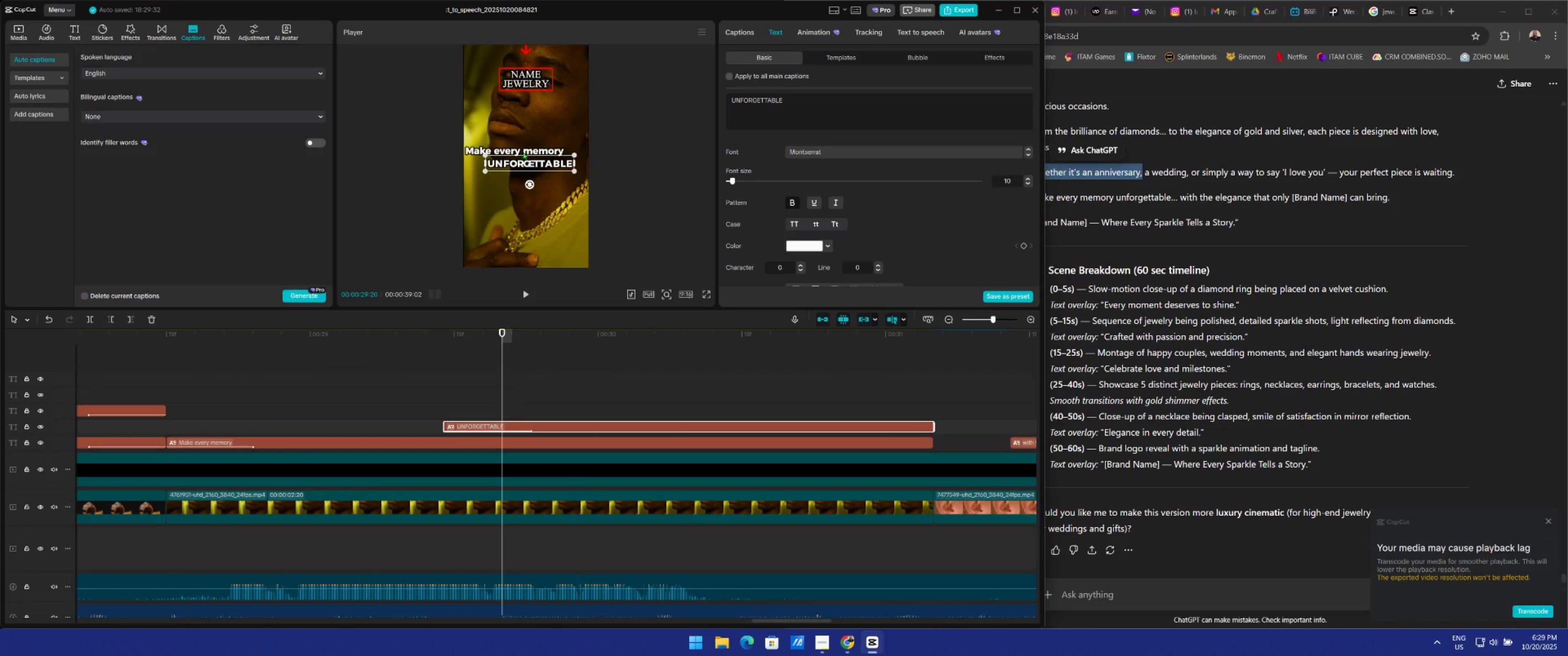 
left_click_drag(start_coordinate=[523, 151], to_coordinate=[530, 150])
 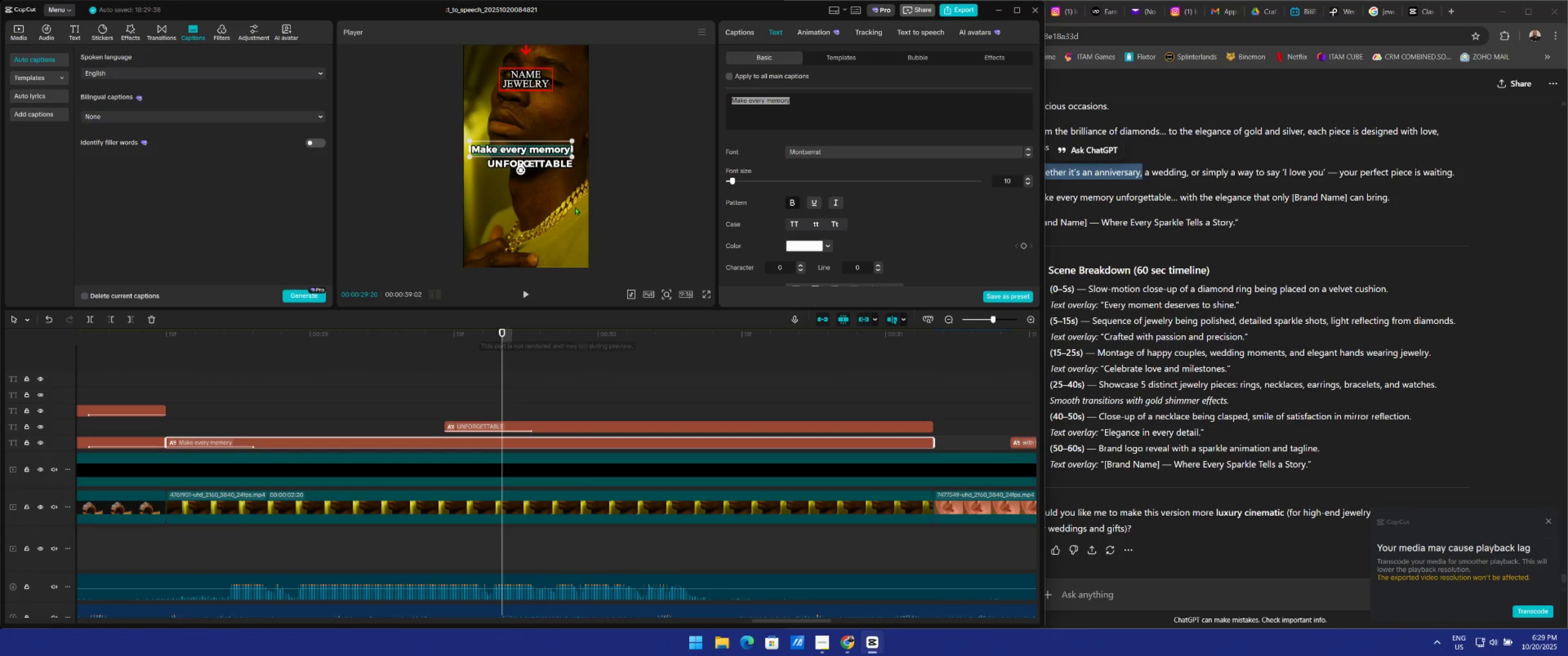 
left_click([545, 162])
 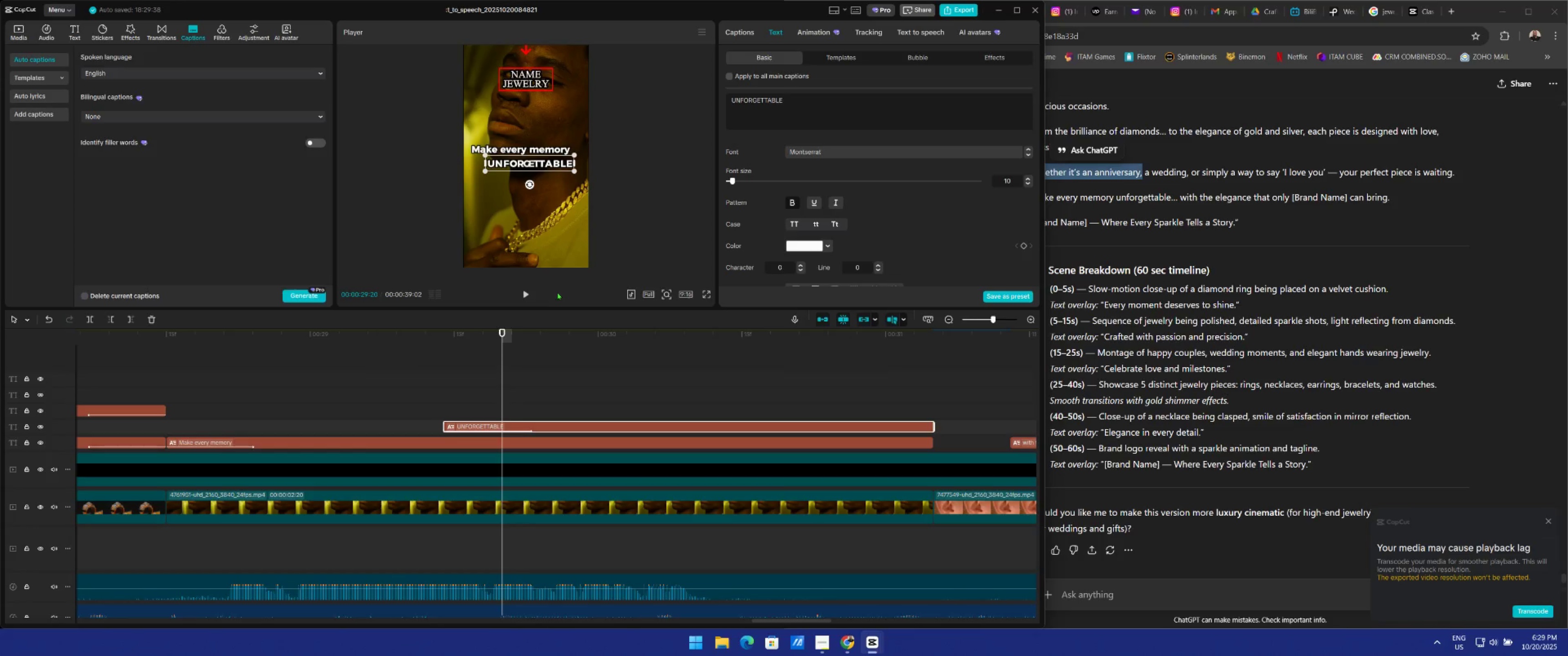 
left_click([530, 294])
 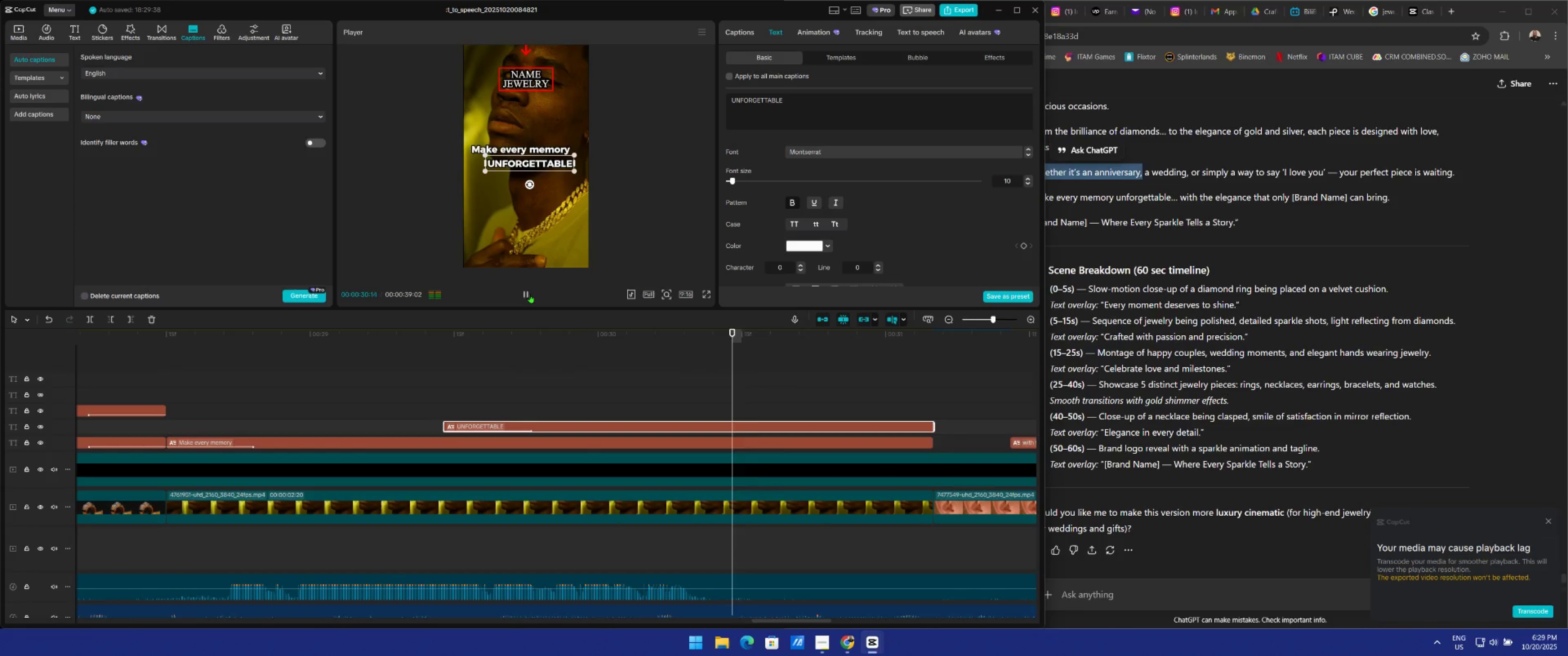 
left_click([530, 294])
 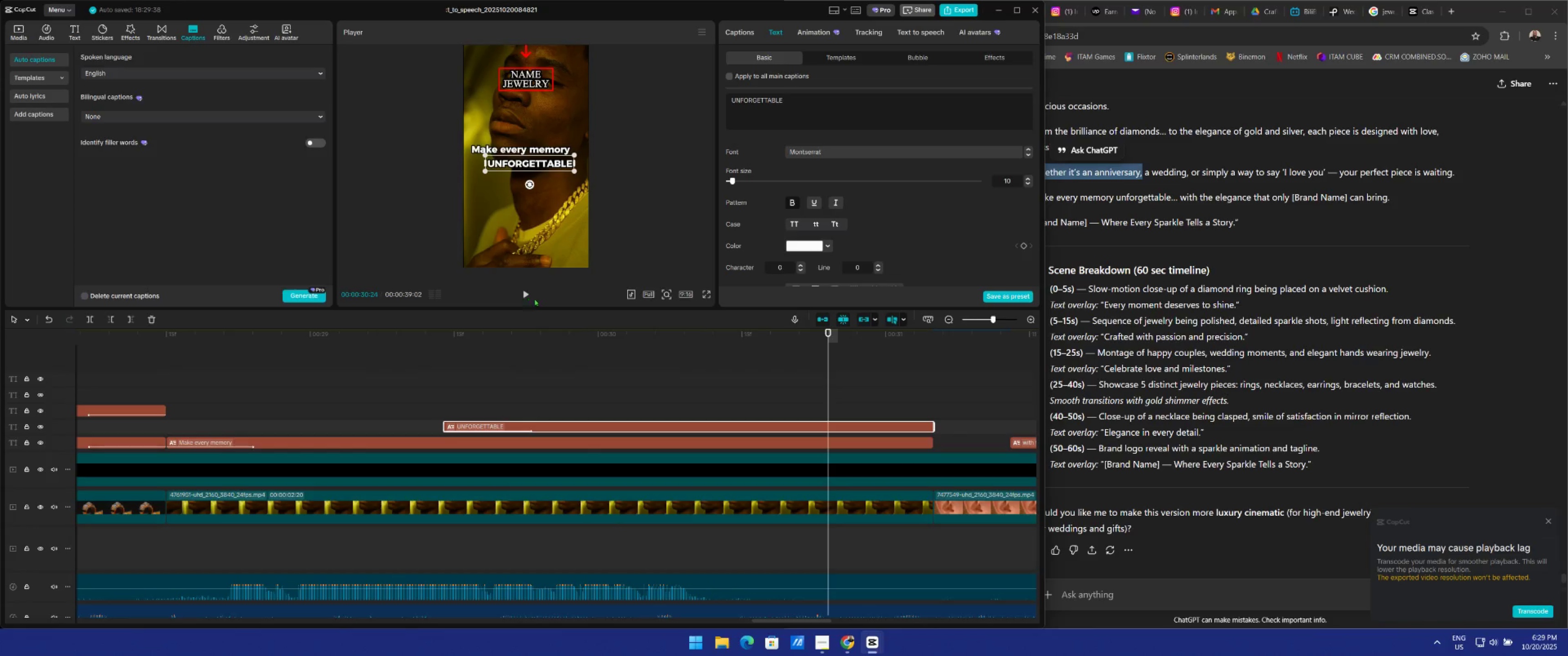 
left_click_drag(start_coordinate=[709, 401], to_coordinate=[718, 443])
 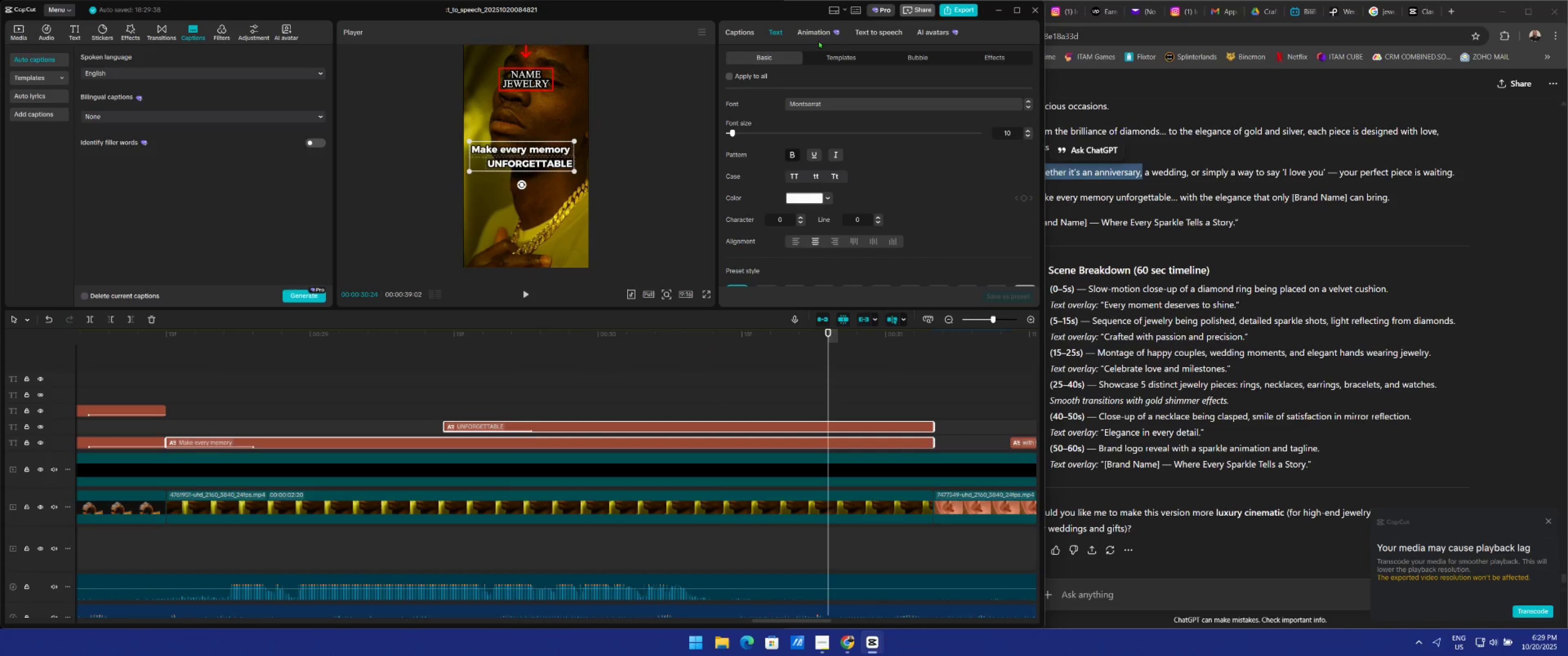 
left_click([818, 34])
 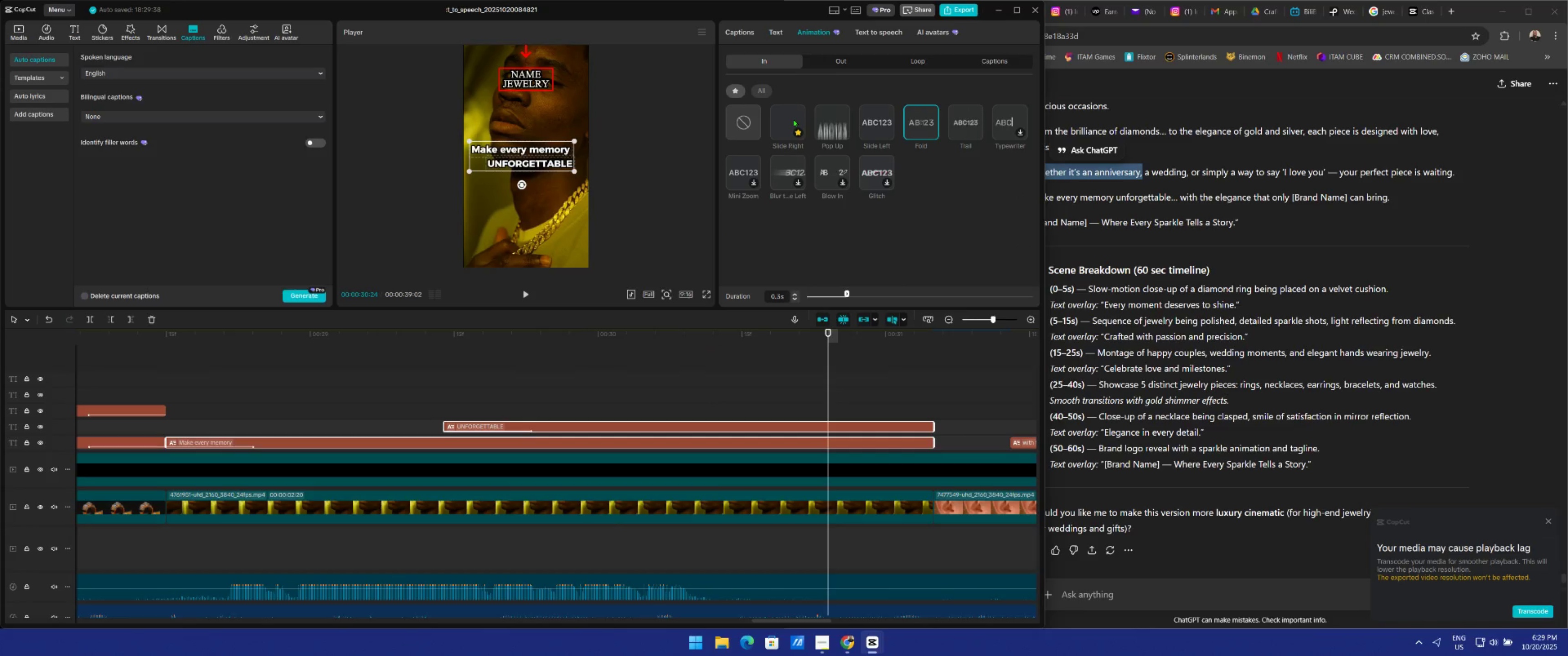 
left_click([794, 118])
 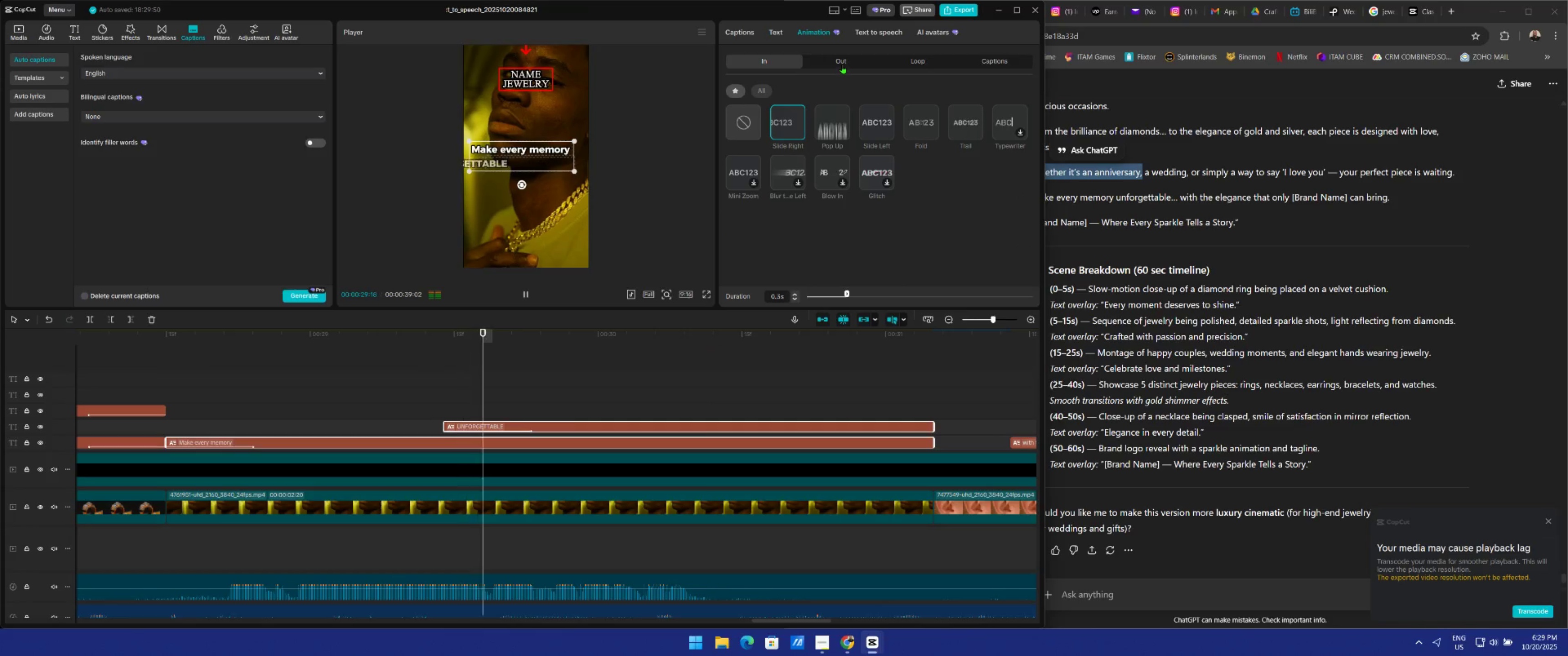 
left_click([843, 59])
 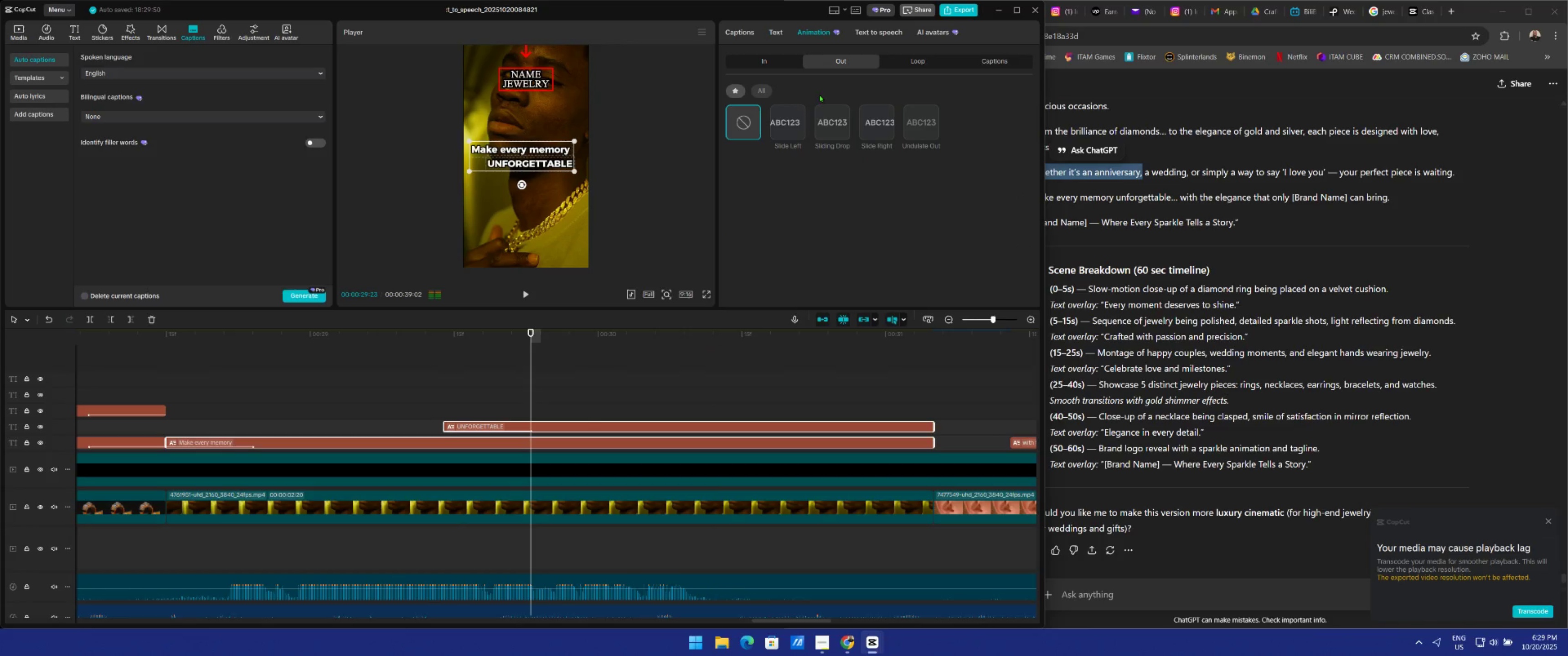 
mouse_move([789, 130])
 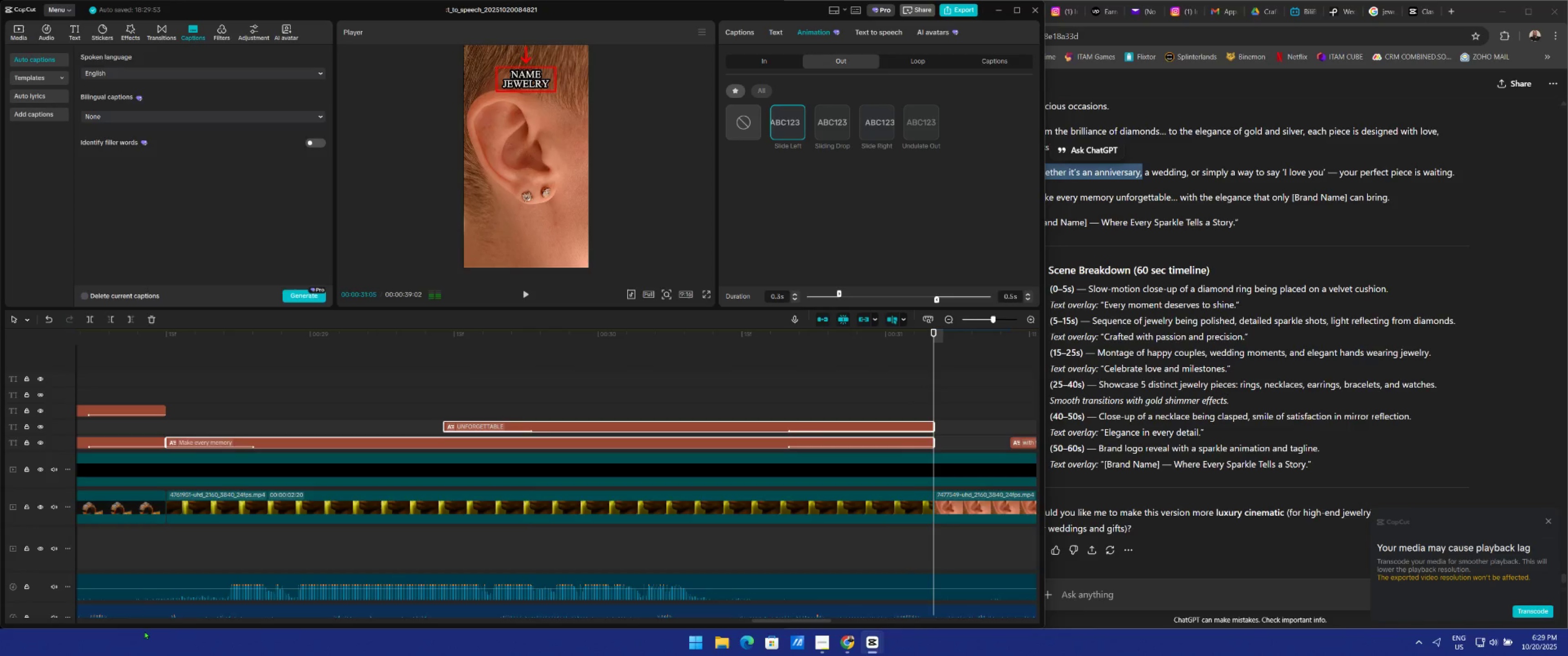 
left_click_drag(start_coordinate=[808, 619], to_coordinate=[842, 622])
 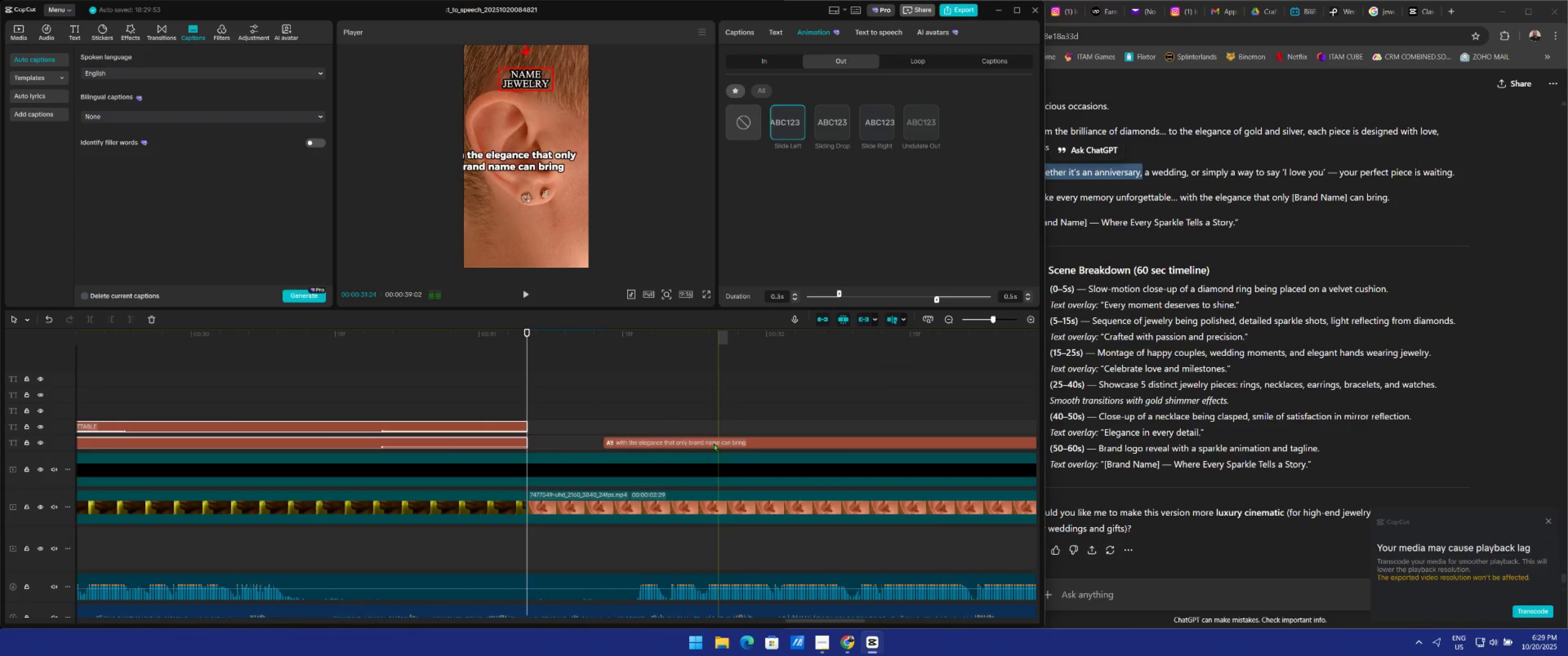 
left_click_drag(start_coordinate=[713, 441], to_coordinate=[639, 442])
 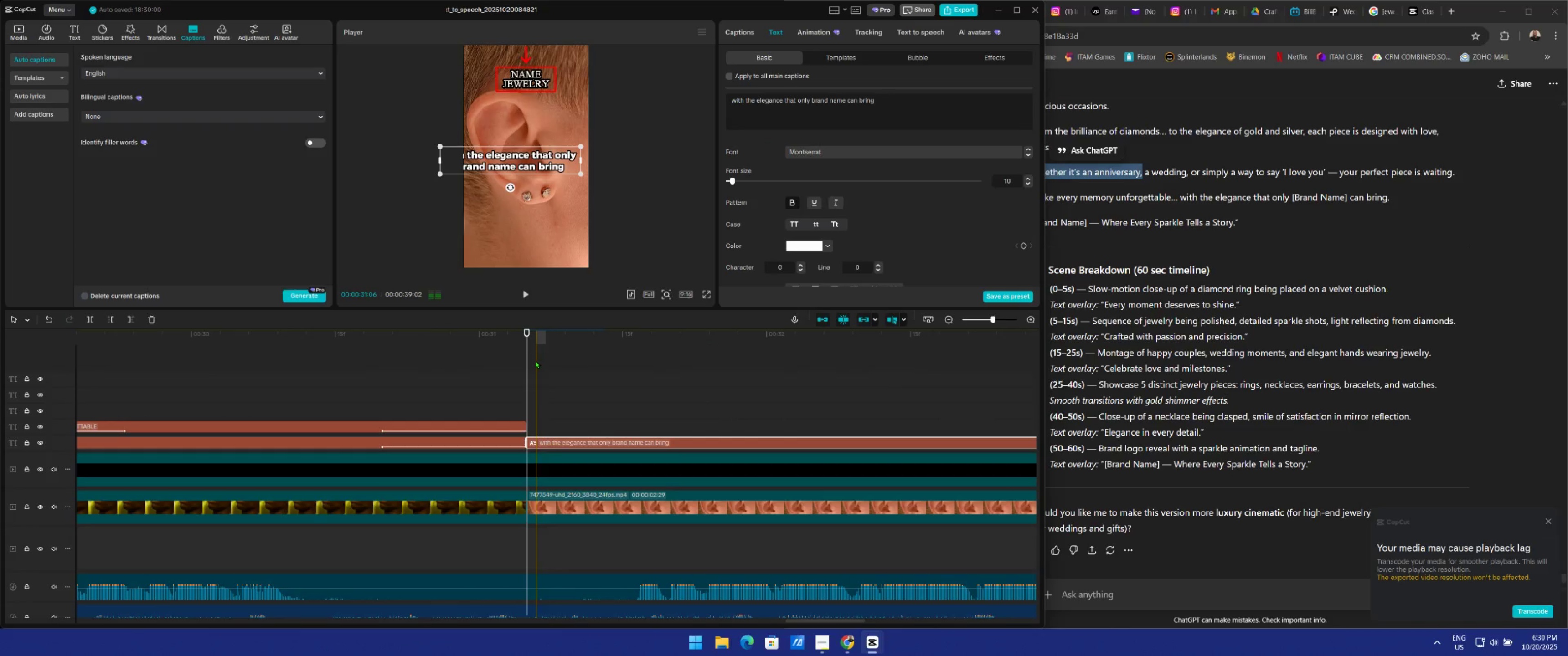 
left_click_drag(start_coordinate=[529, 358], to_coordinate=[514, 355])
 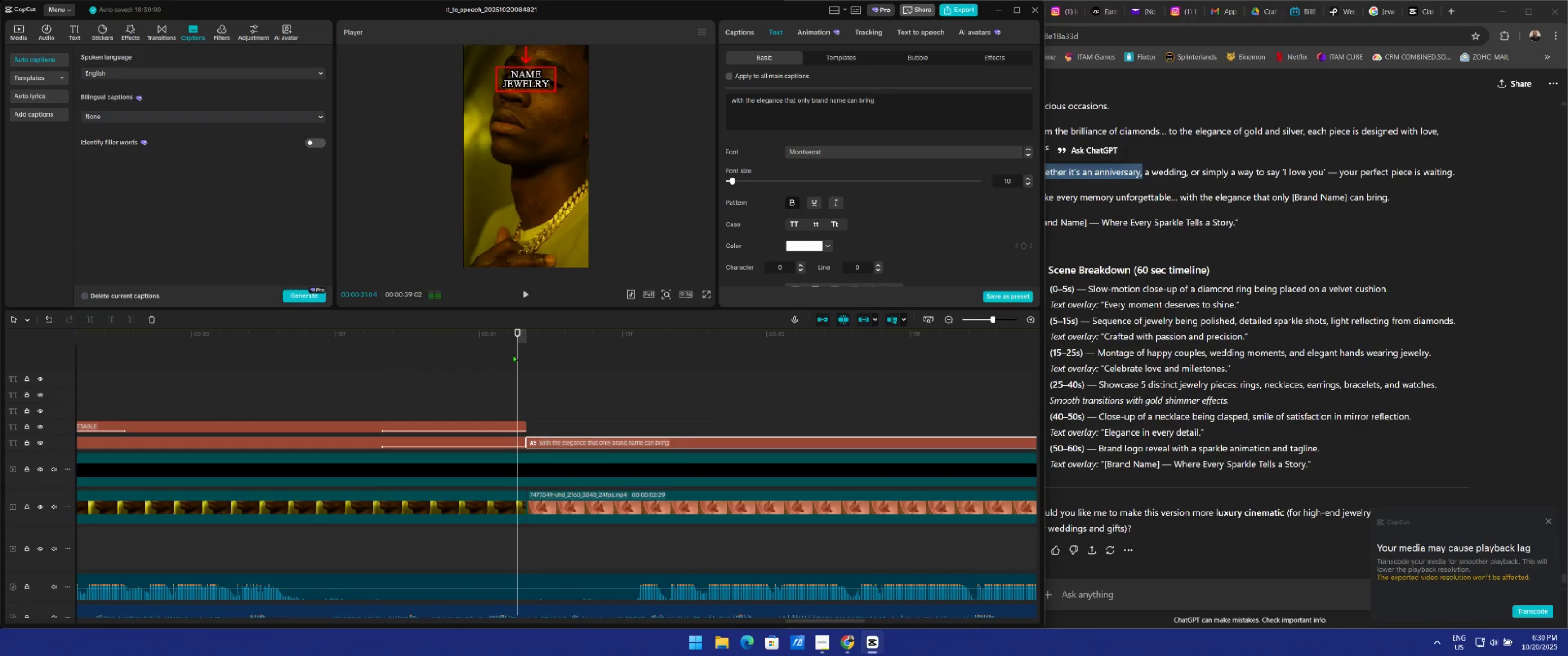 
key(Space)
 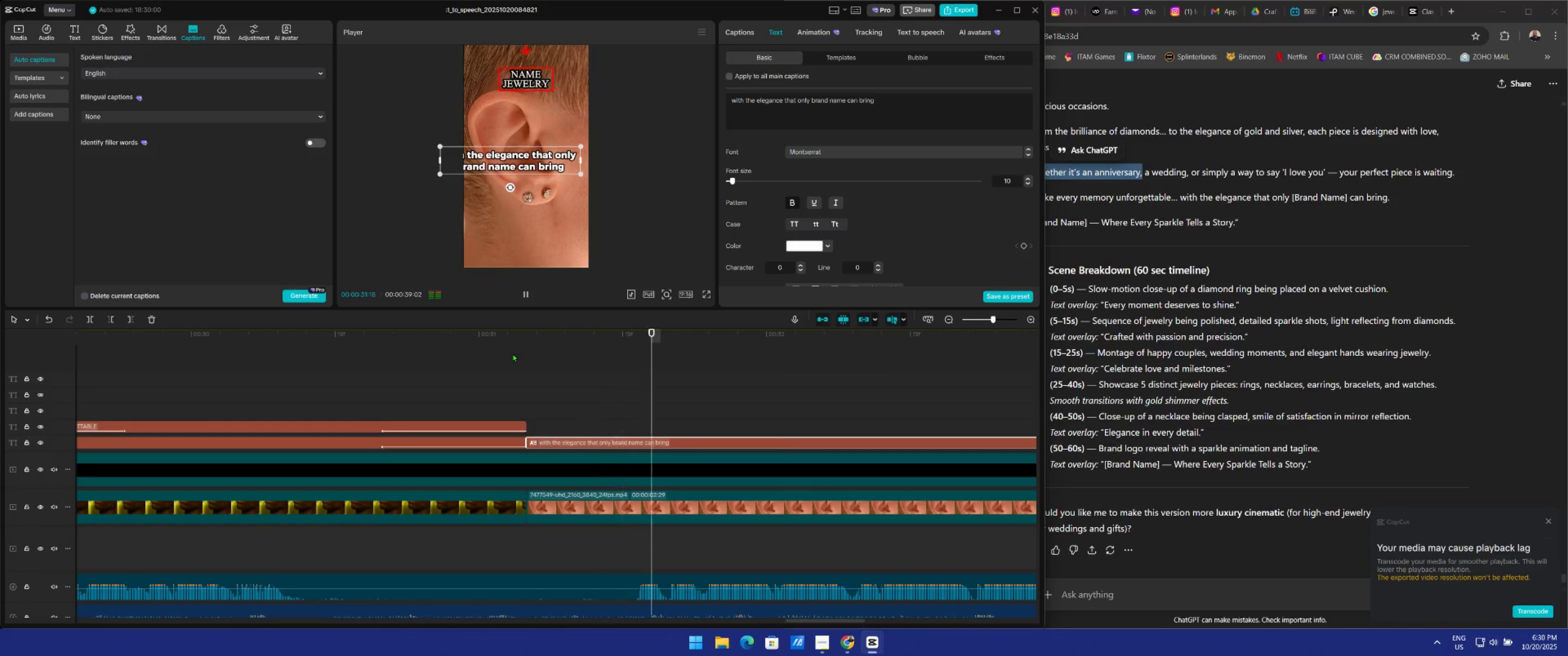 
key(Space)
 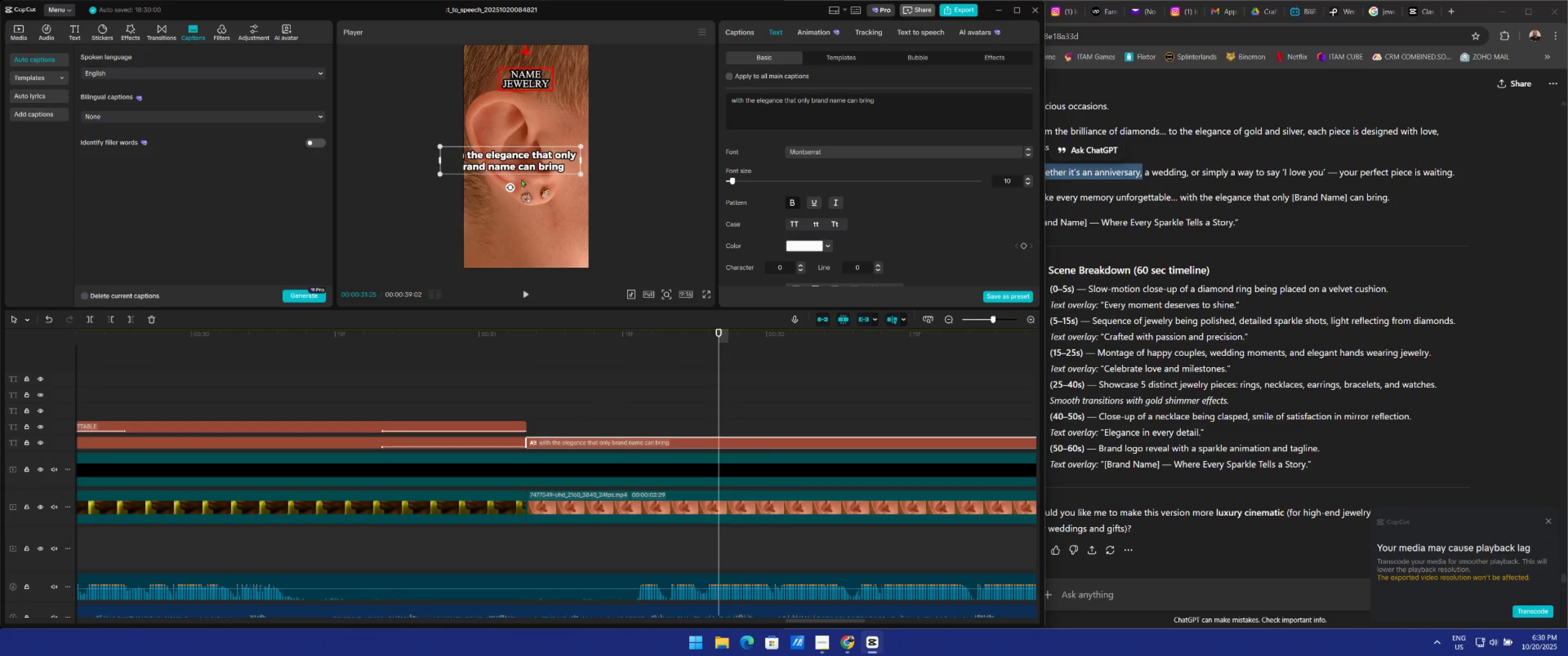 
left_click_drag(start_coordinate=[524, 161], to_coordinate=[540, 151])
 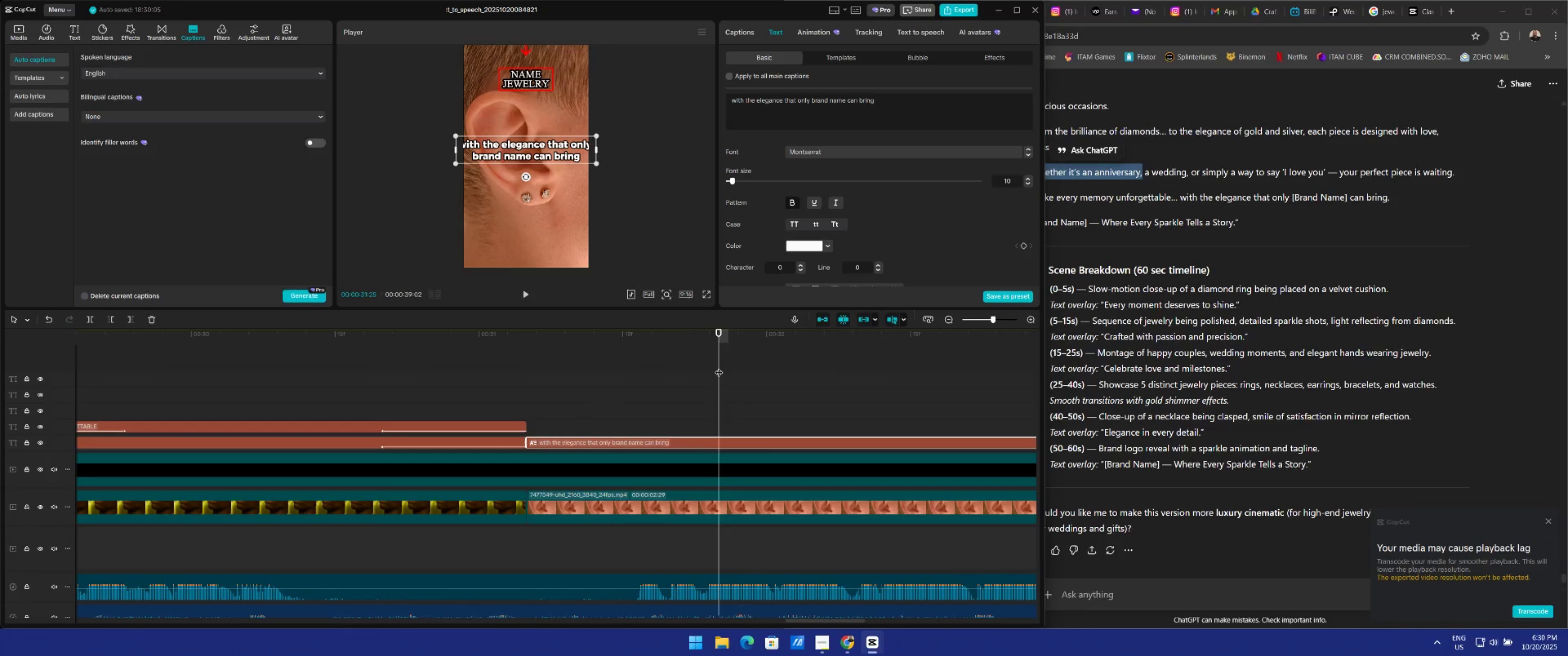 
left_click_drag(start_coordinate=[720, 367], to_coordinate=[524, 372])
 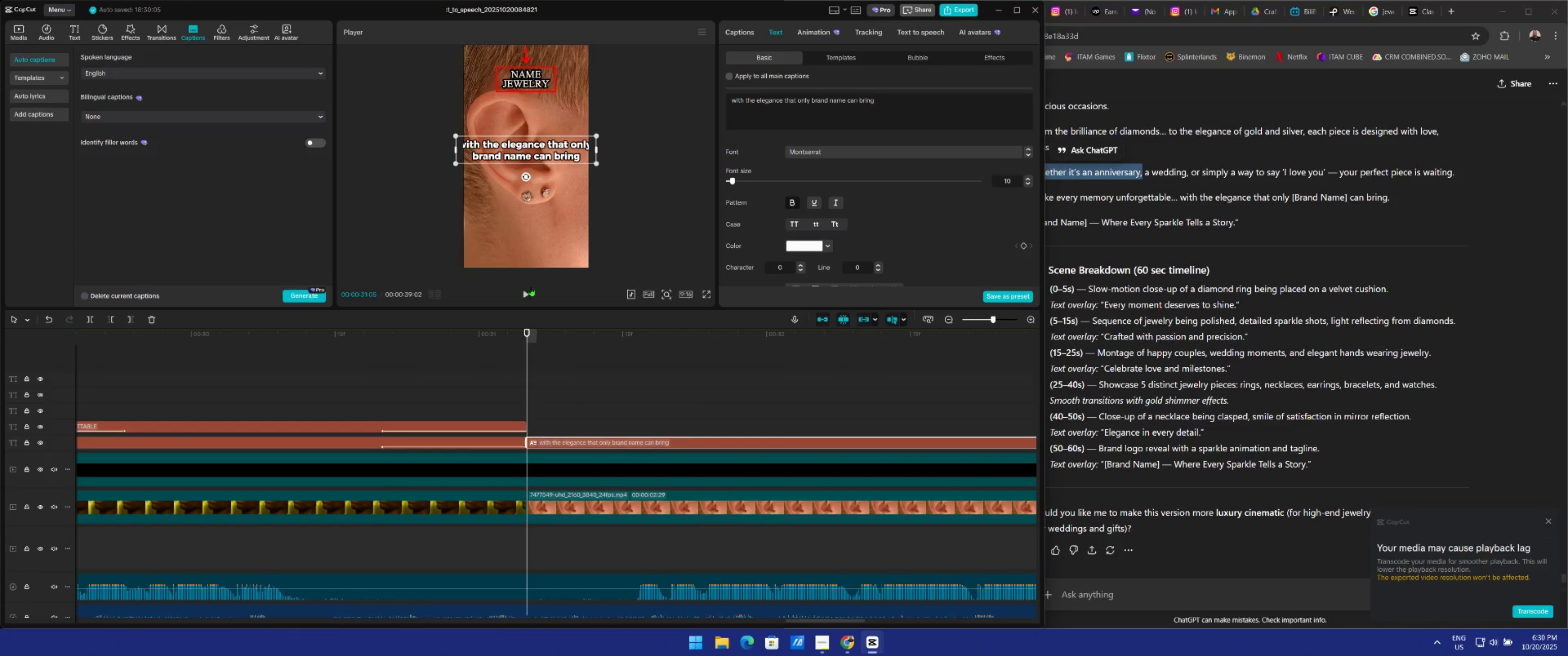 
left_click([531, 296])
 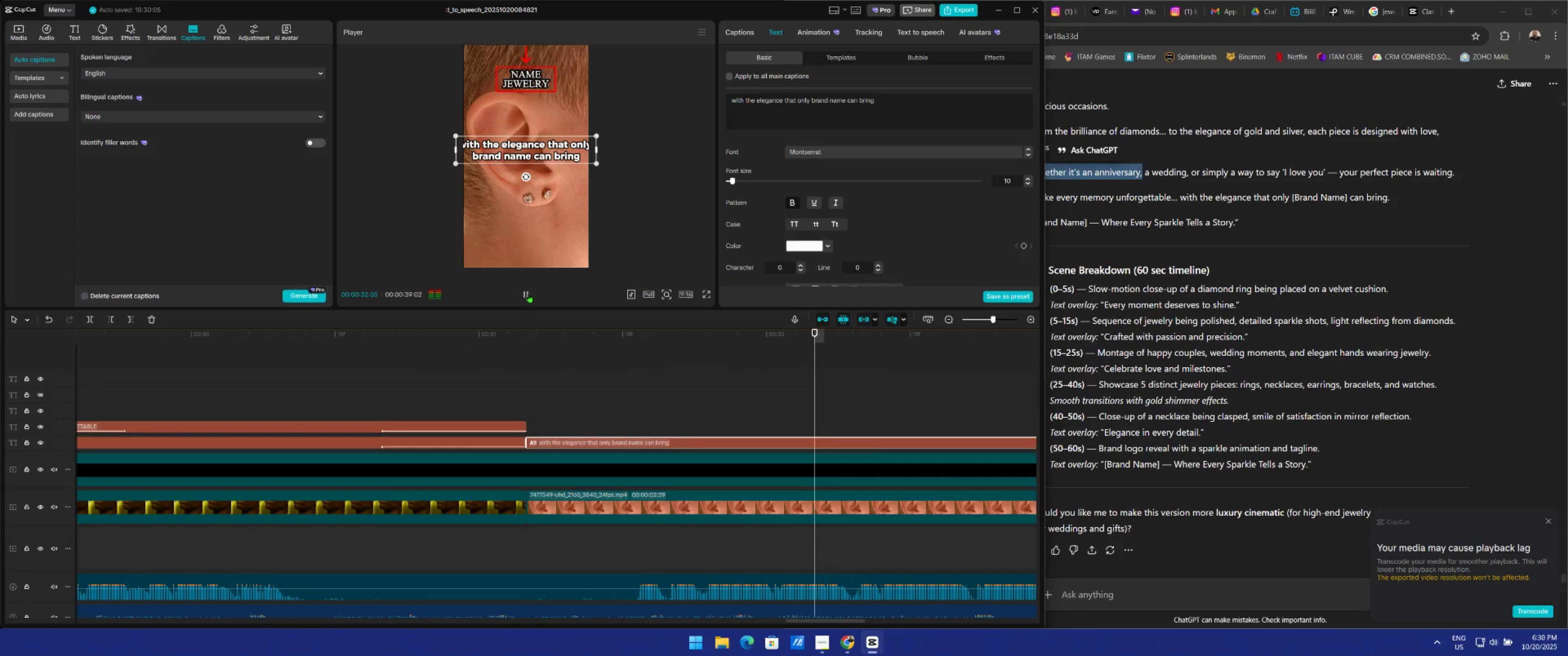 
left_click([526, 290])
 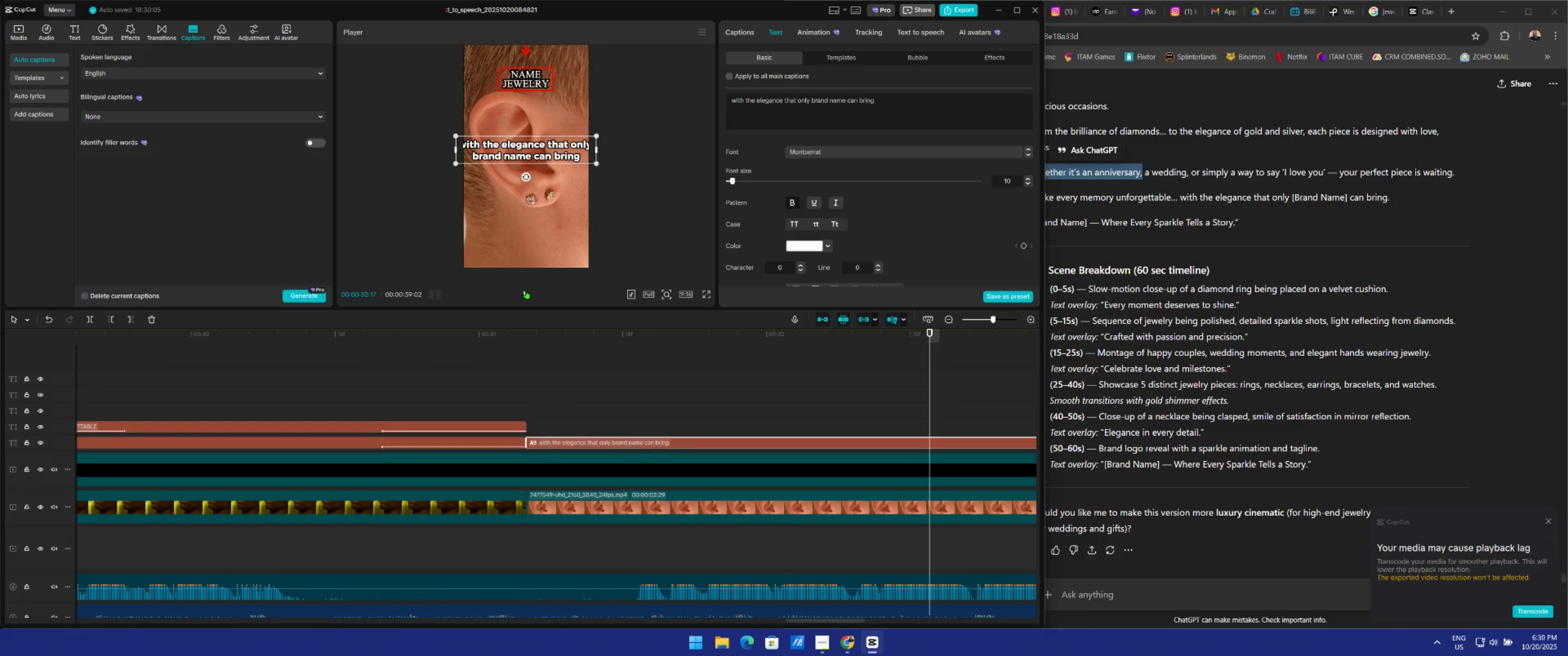 
double_click([526, 290])
 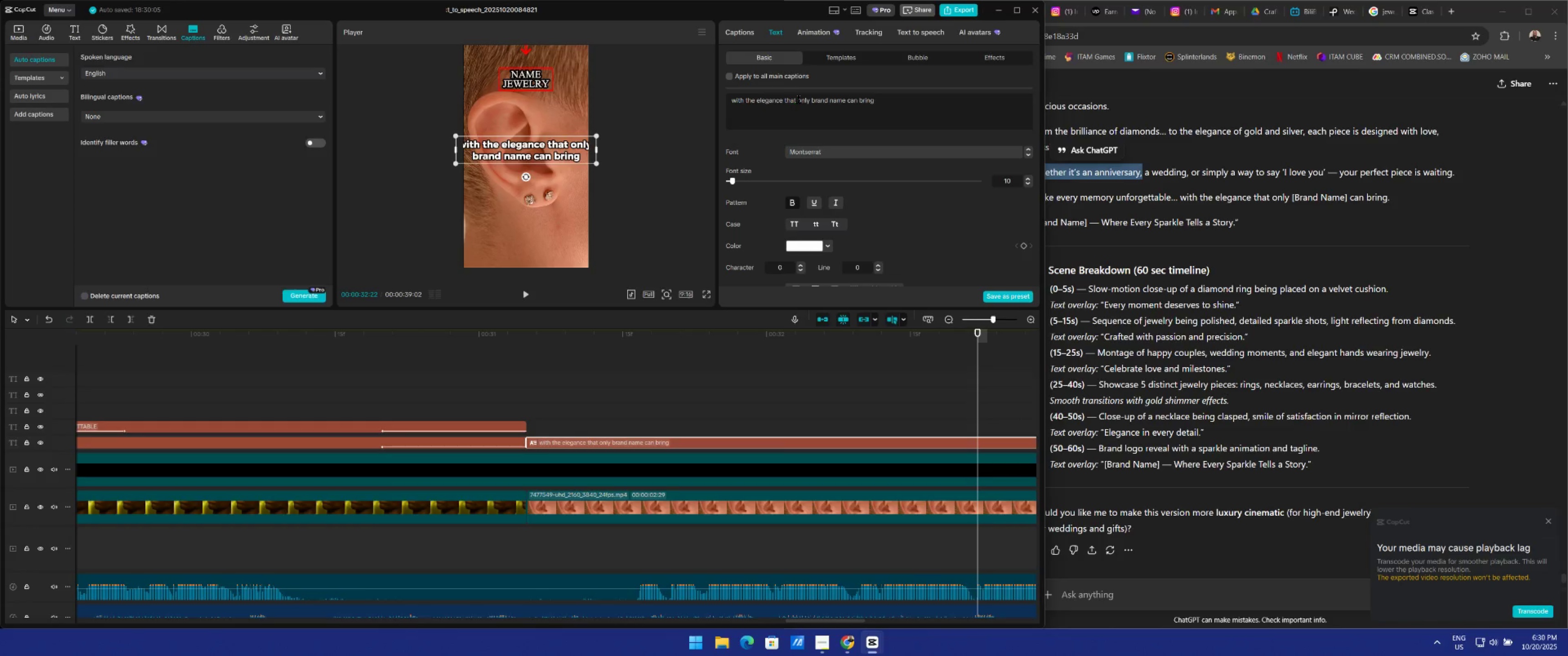 
left_click([810, 102])
 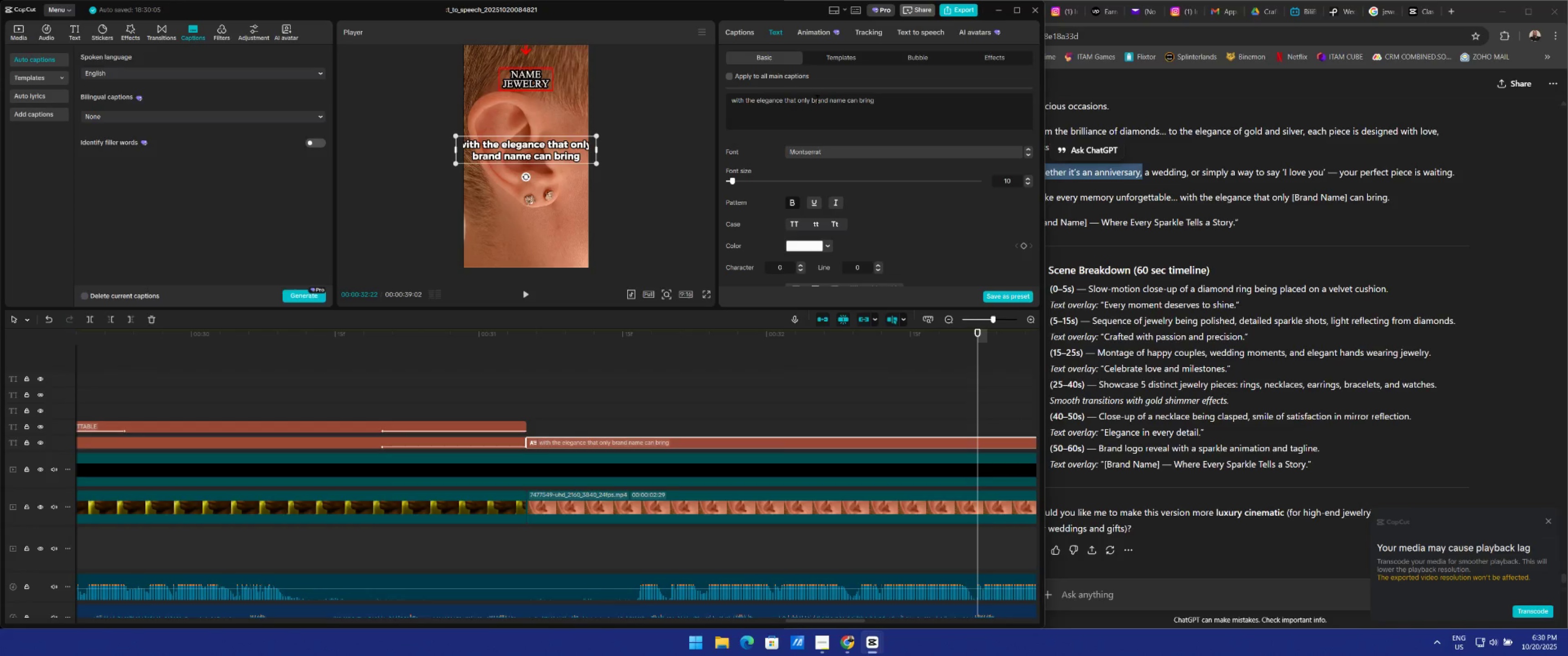 
left_click_drag(start_coordinate=[812, 100], to_coordinate=[845, 100])
 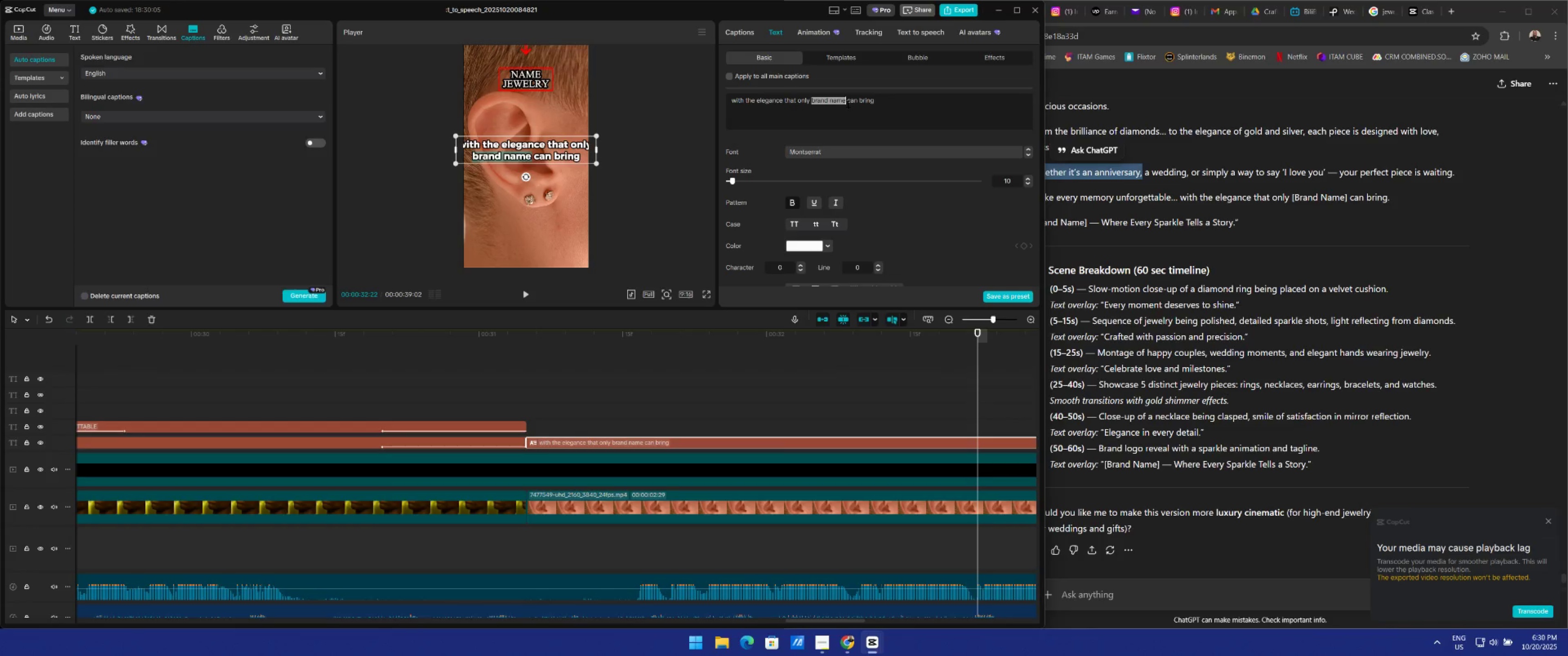 
left_click([844, 101])
 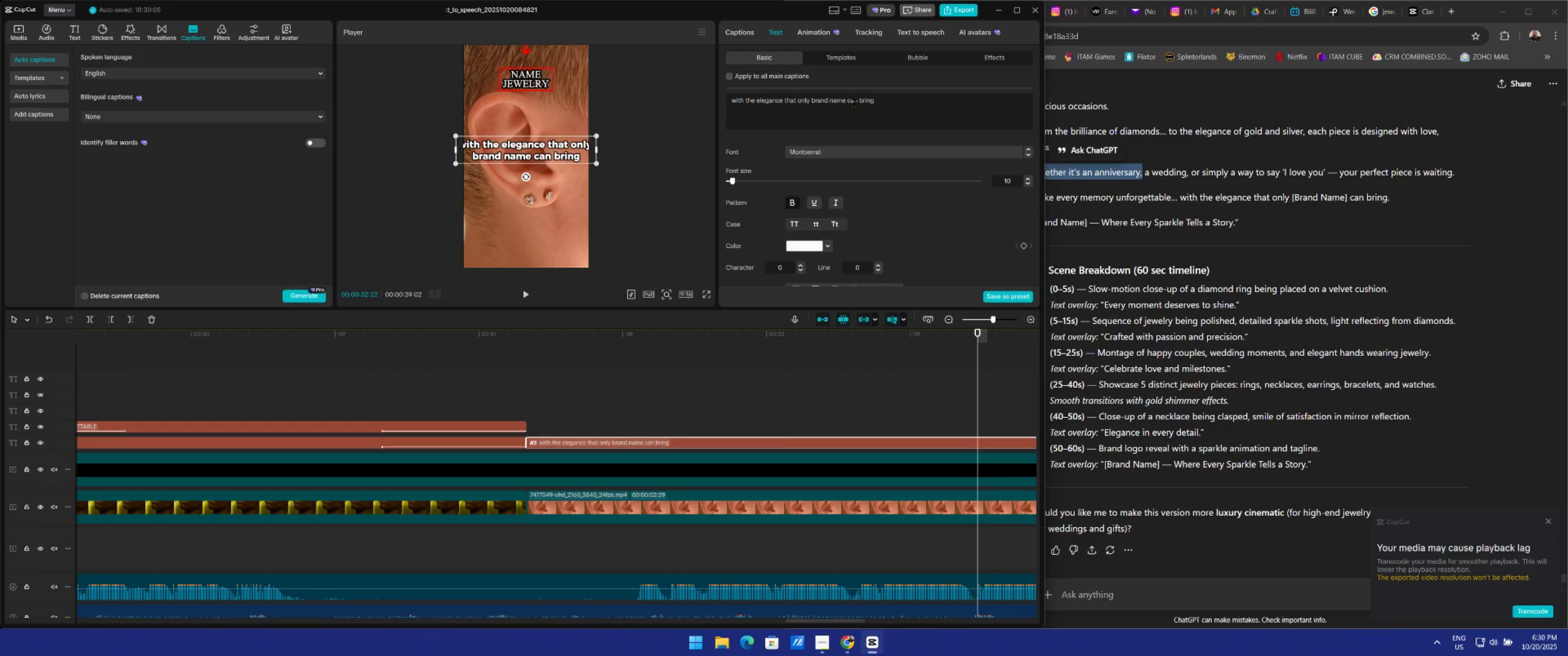 
key(BracketRight)
 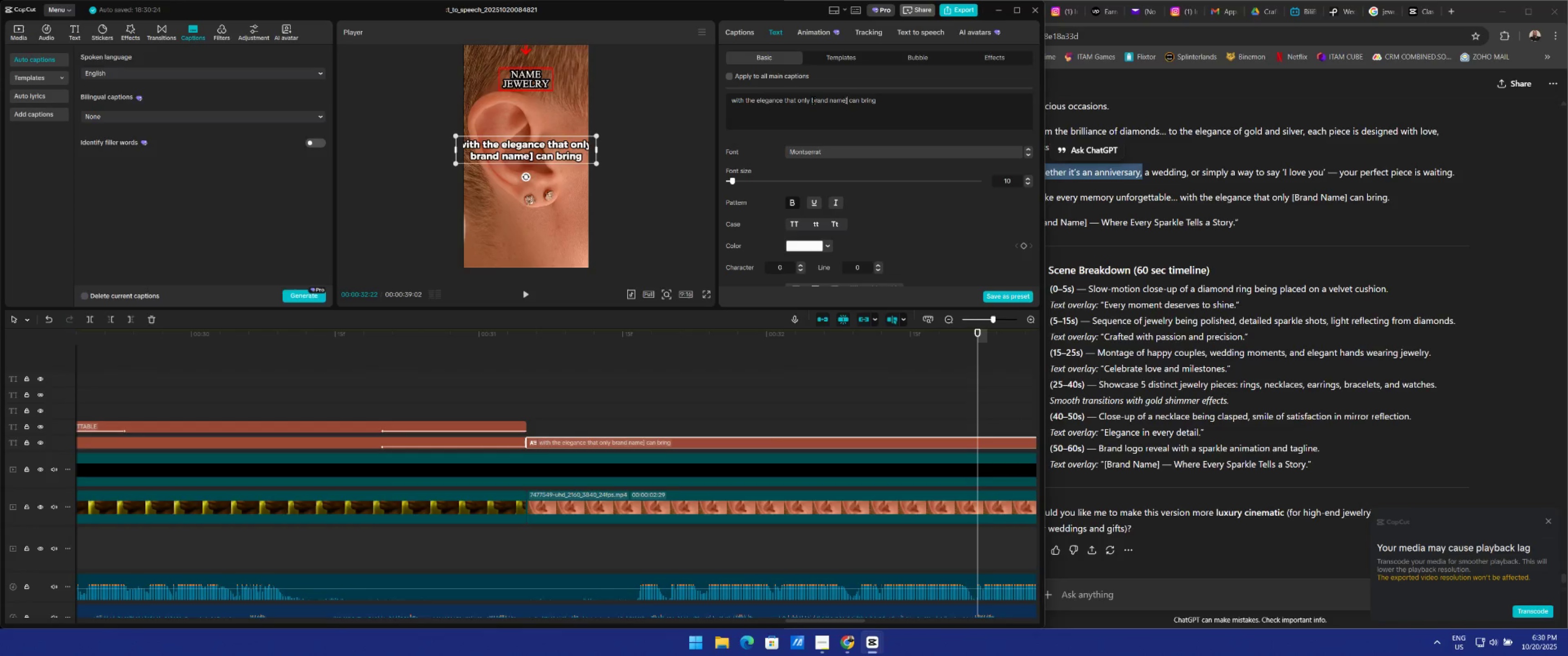 
left_click([812, 100])
 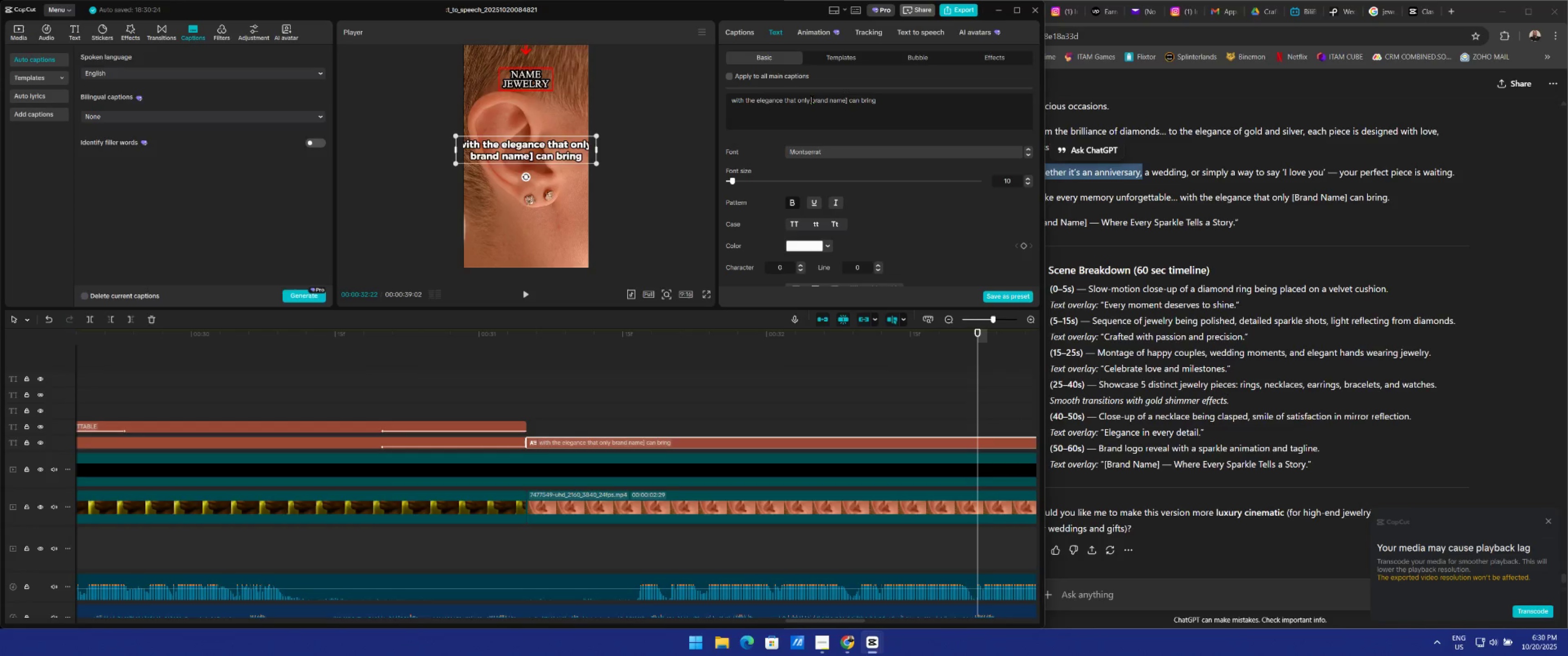 
key(BracketLeft)
 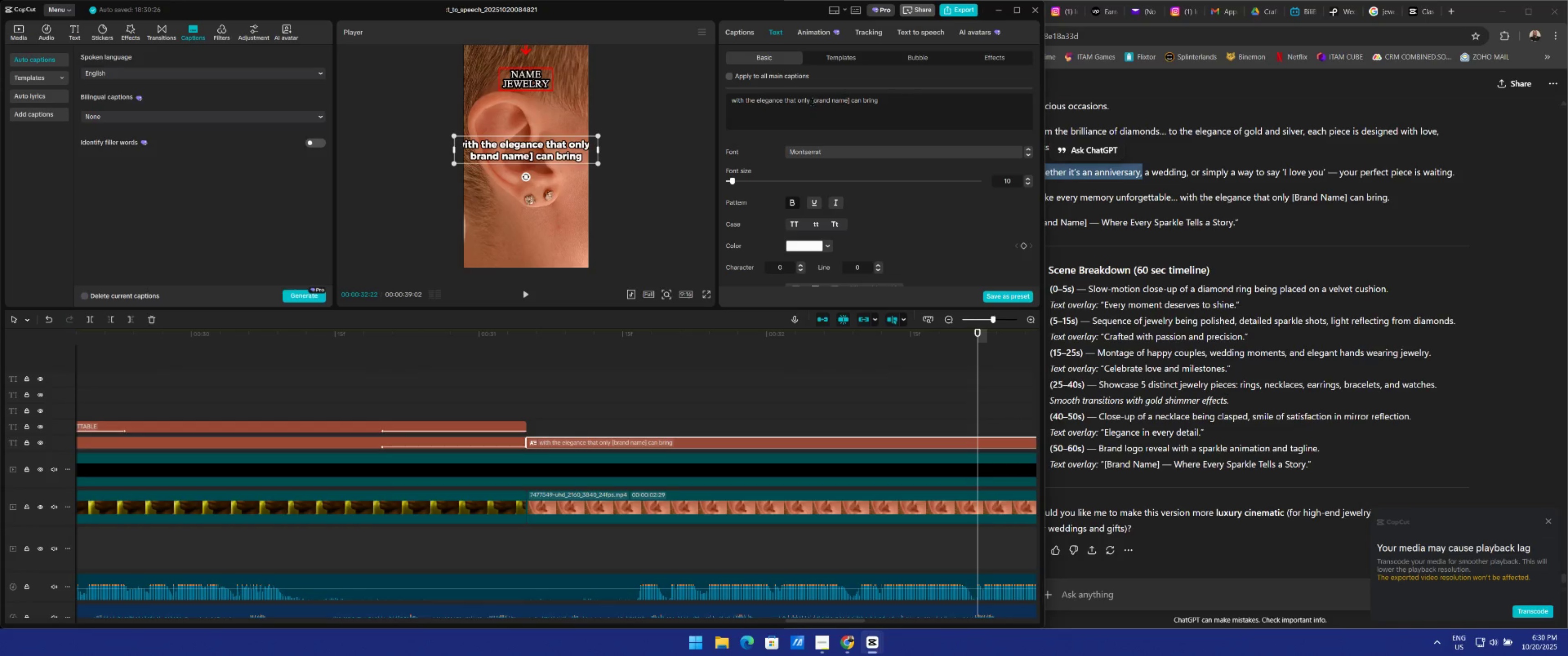 
left_click_drag(start_coordinate=[812, 102], to_coordinate=[849, 103])
 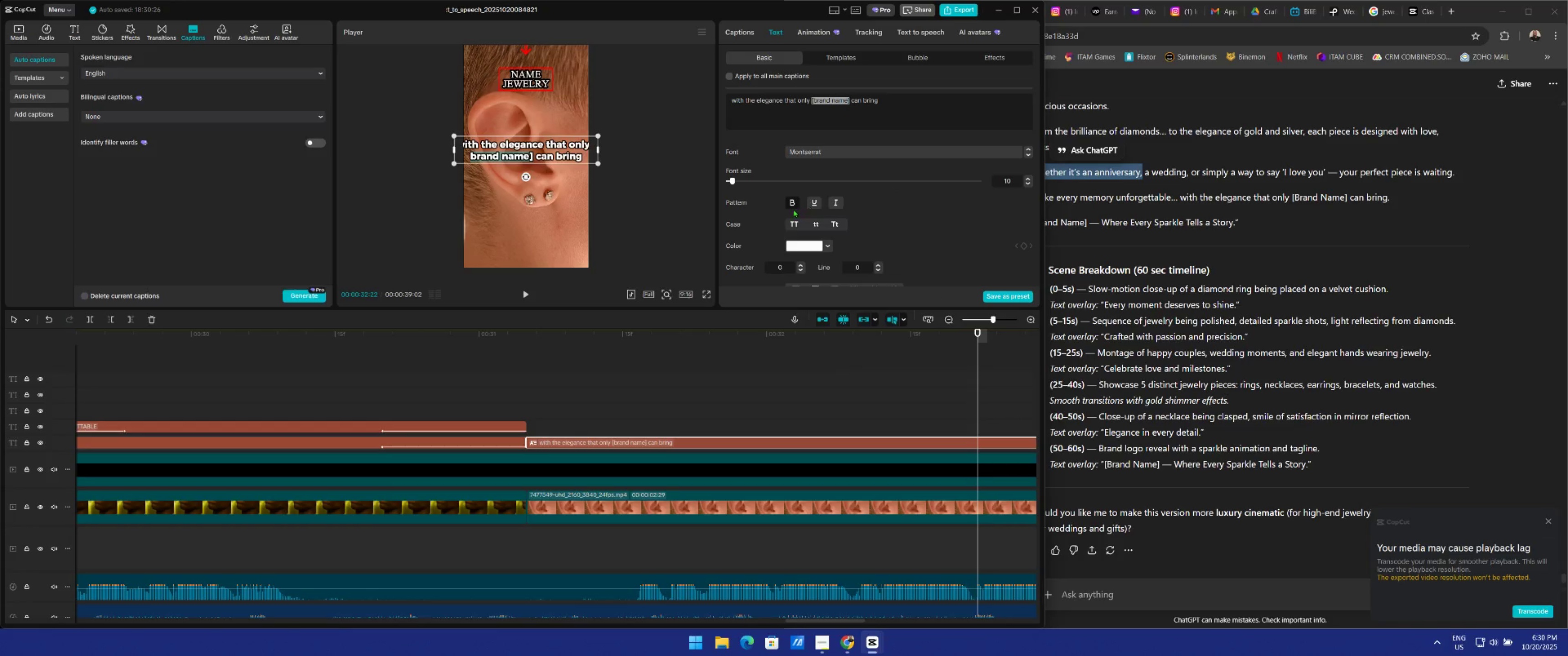 
left_click([791, 226])
 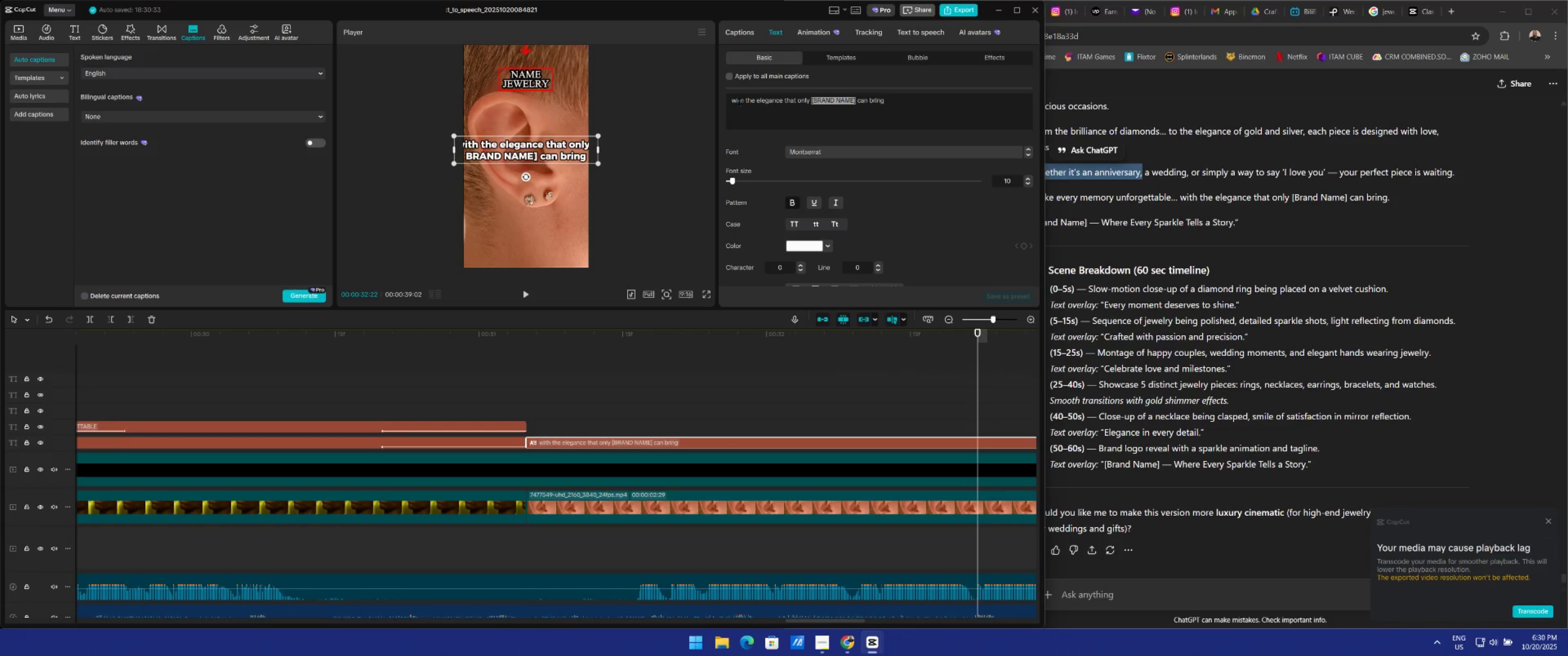 
left_click([736, 98])
 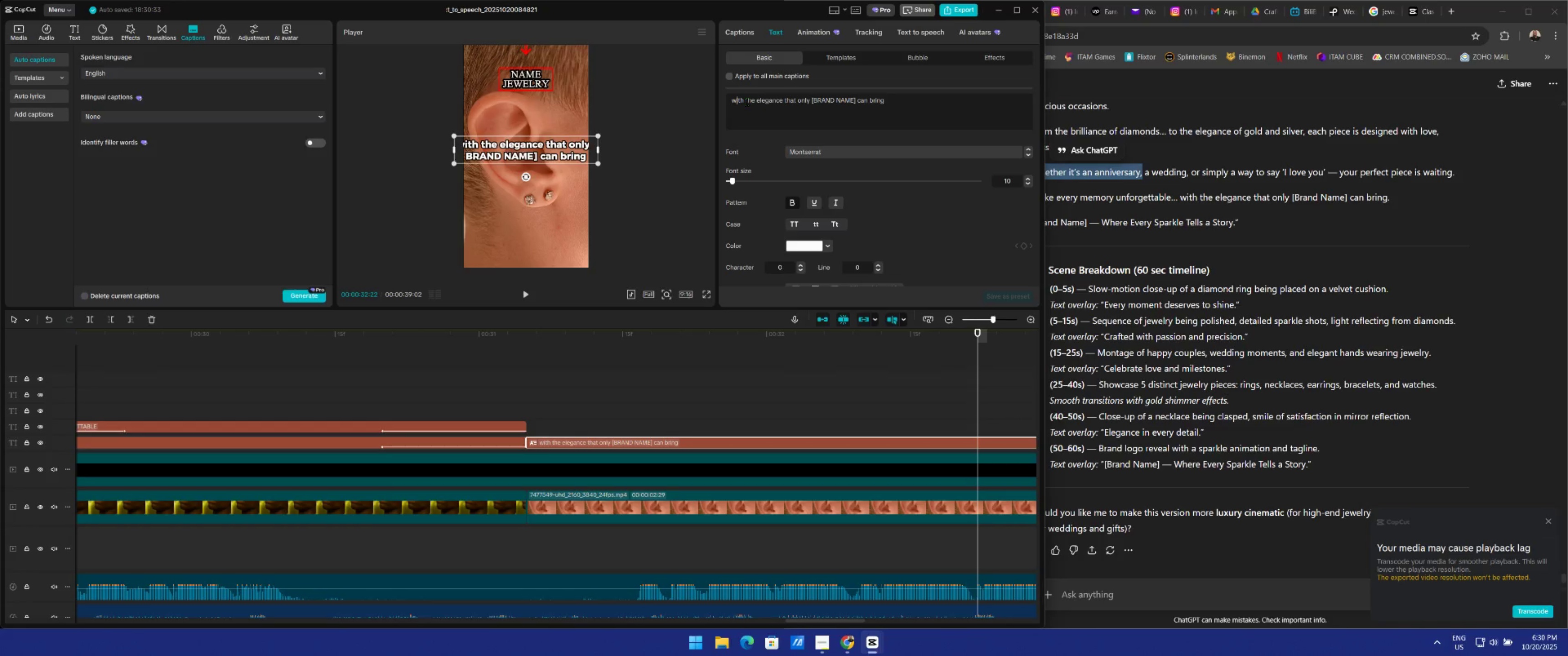 
key(Backspace)
 